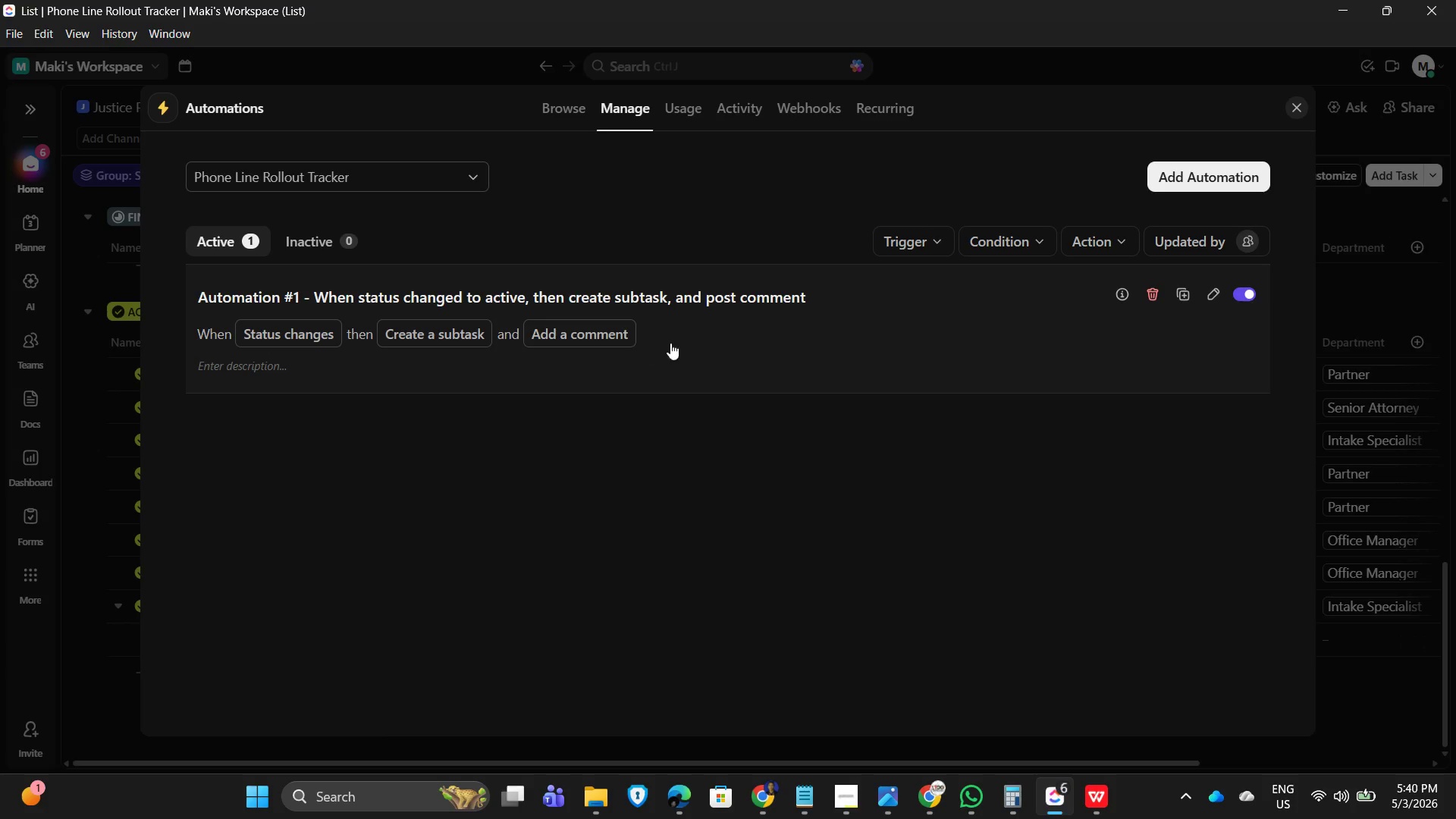 
left_click([827, 331])
 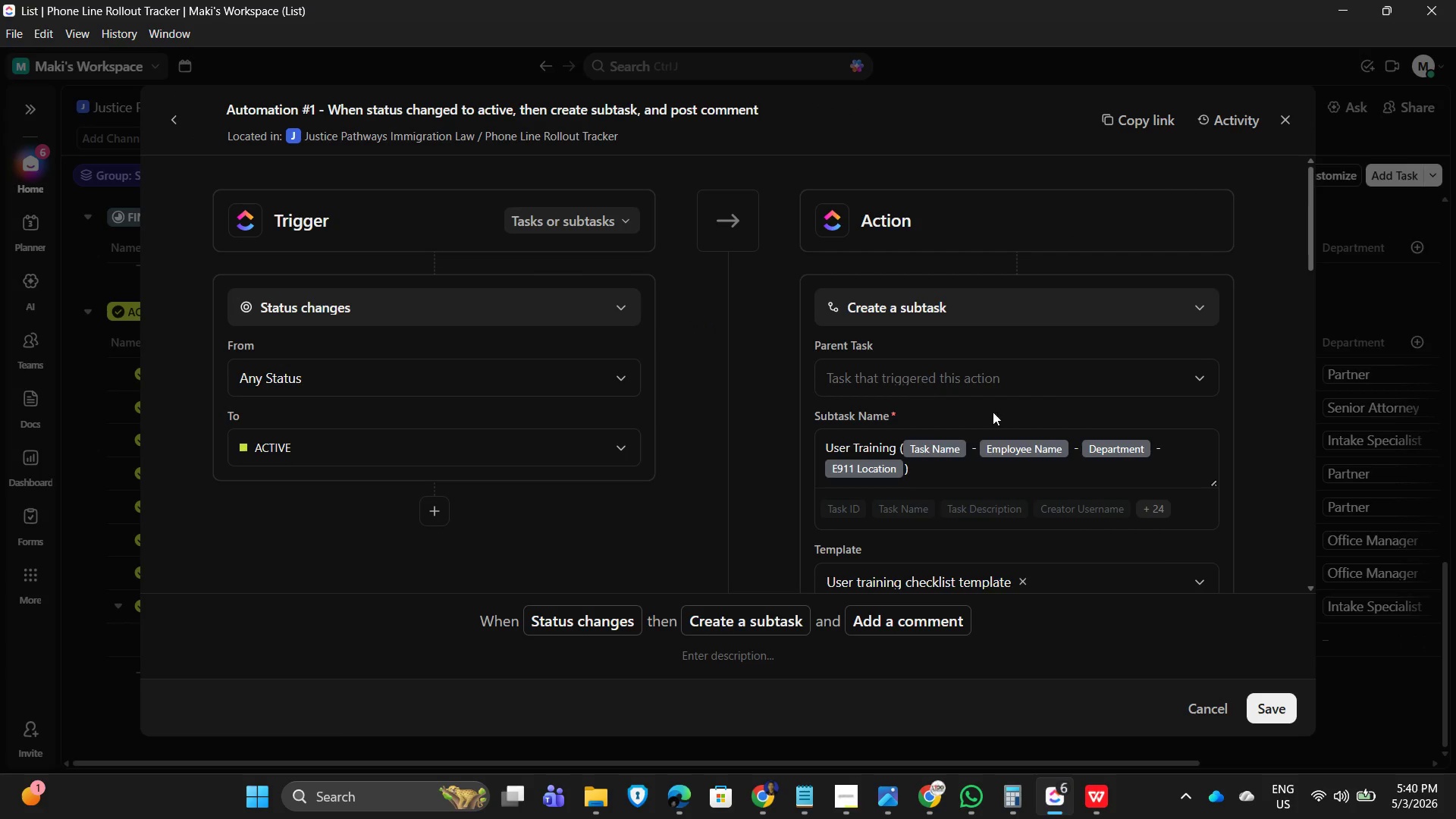 
scroll: coordinate [914, 408], scroll_direction: down, amount: 5.0
 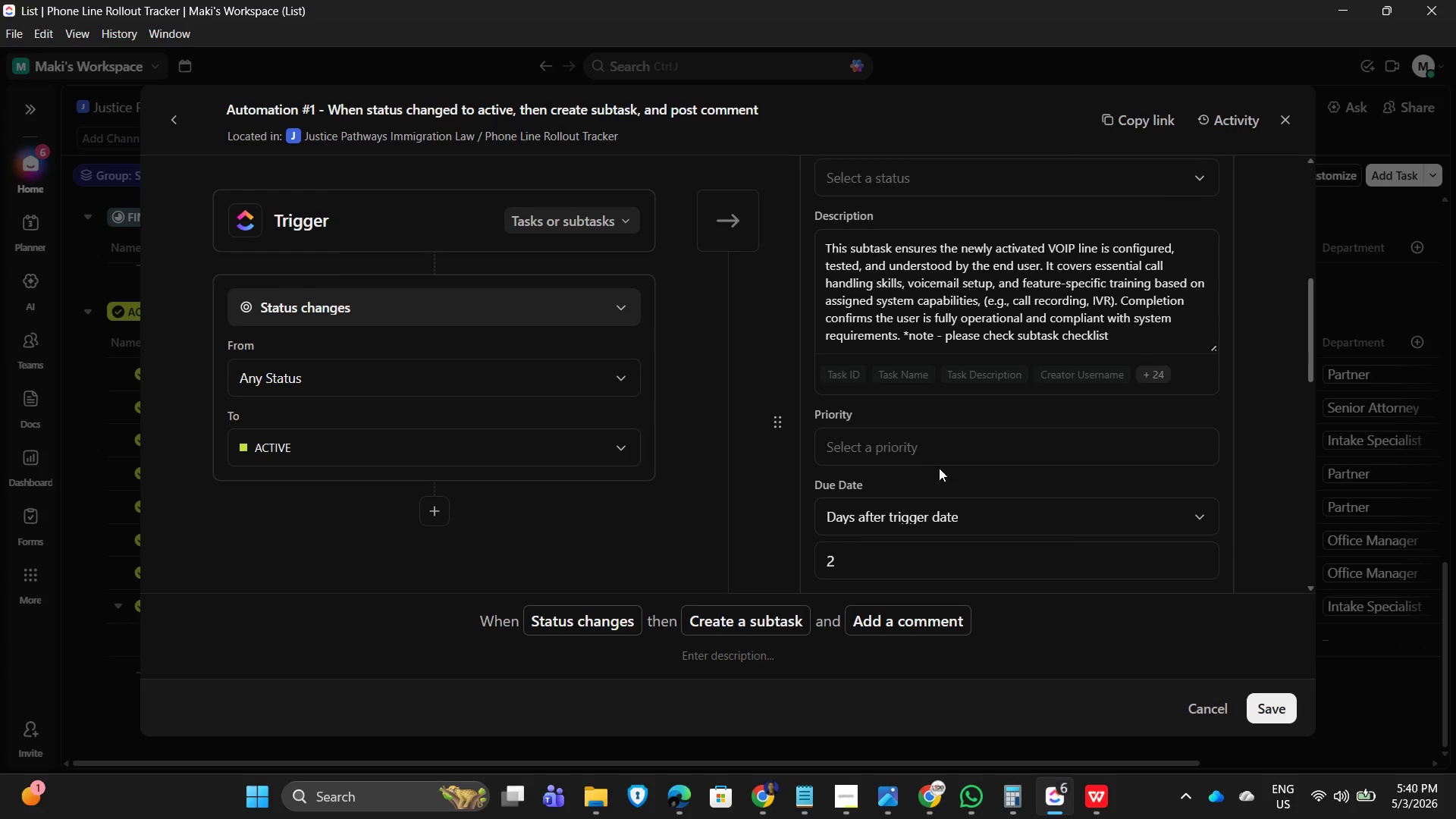 
scroll: coordinate [907, 414], scroll_direction: up, amount: 5.0
 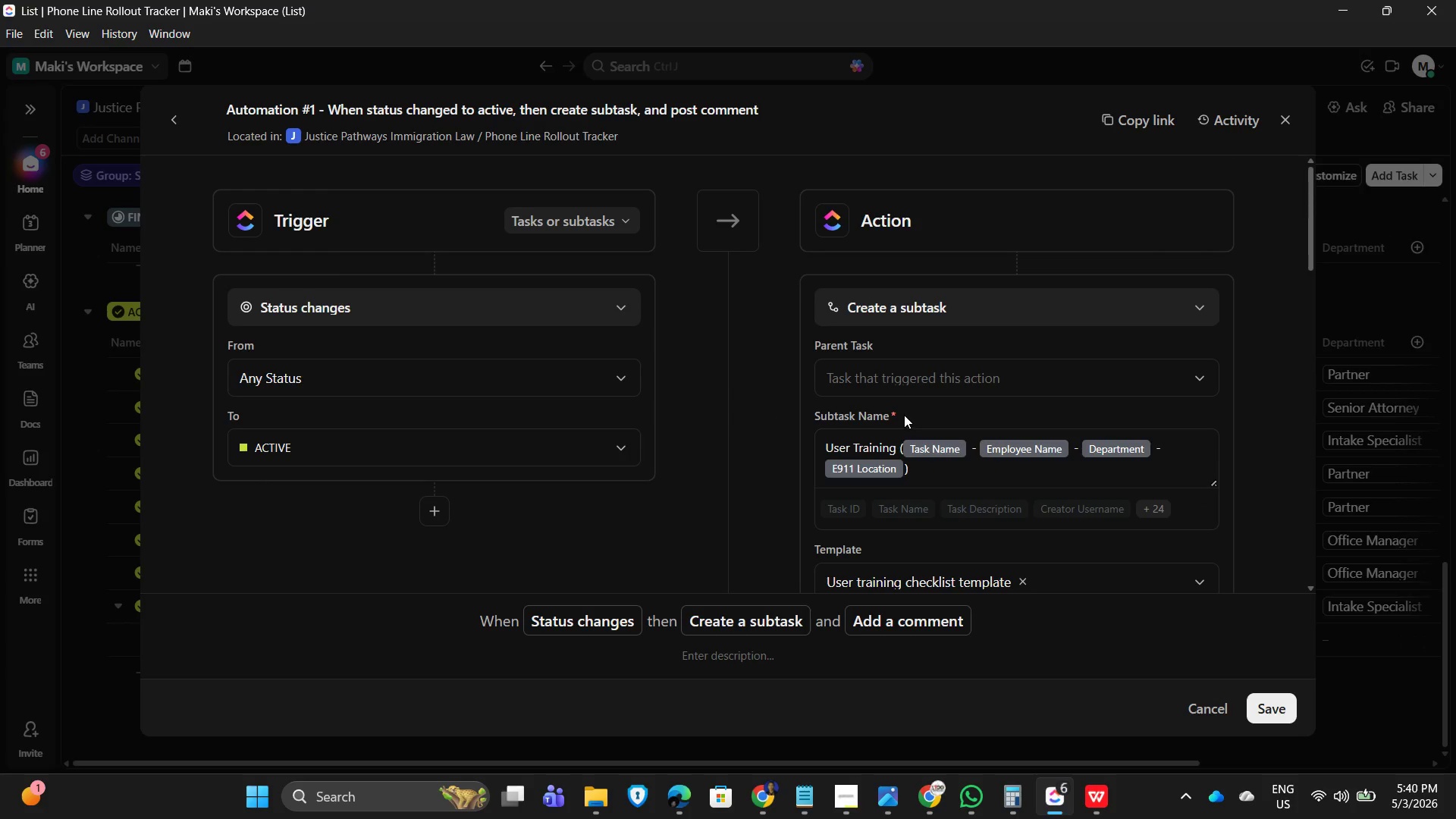 
scroll: coordinate [984, 432], scroll_direction: none, amount: 0.0
 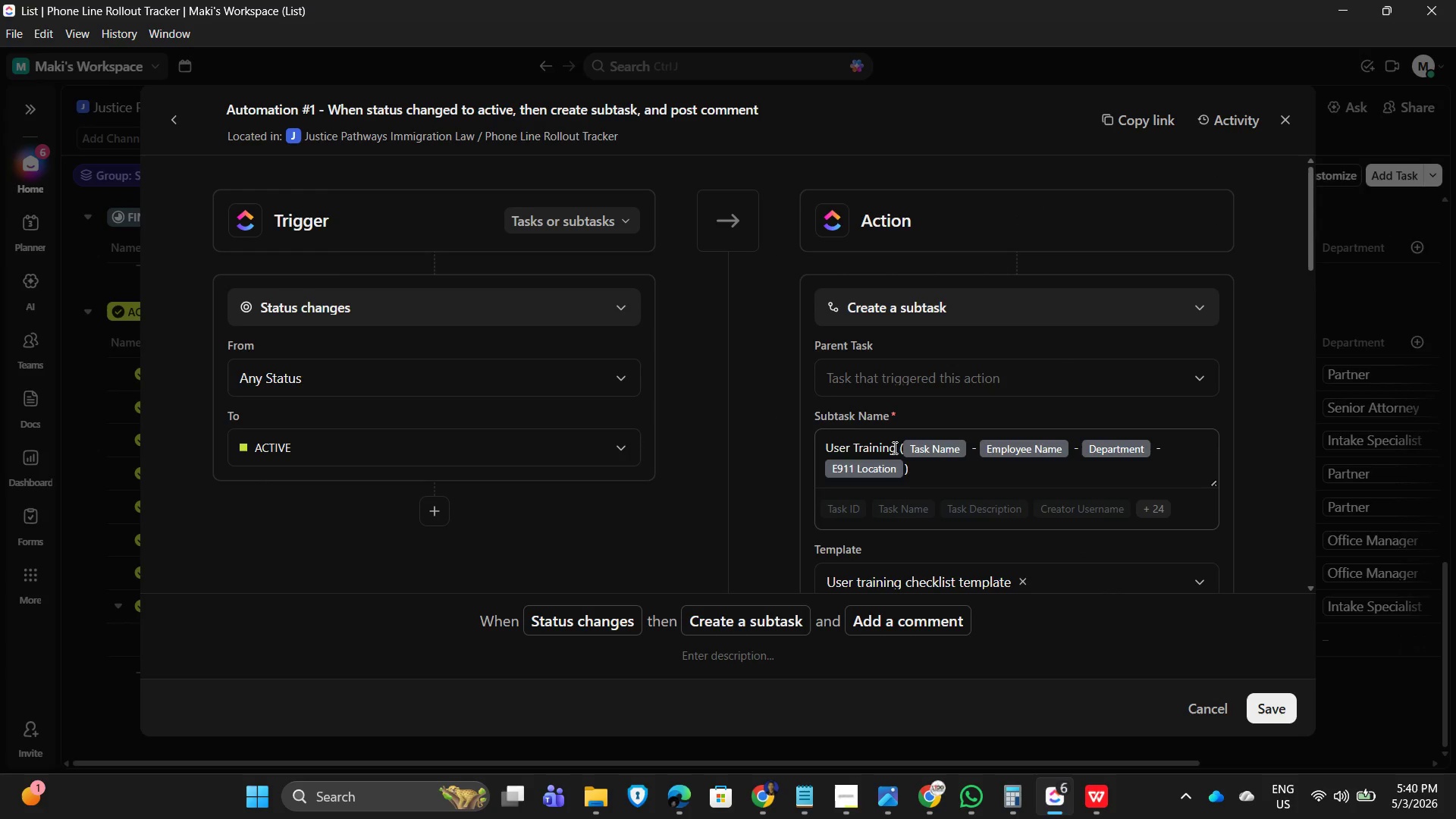 
scroll: coordinate [1002, 422], scroll_direction: down, amount: 8.0
 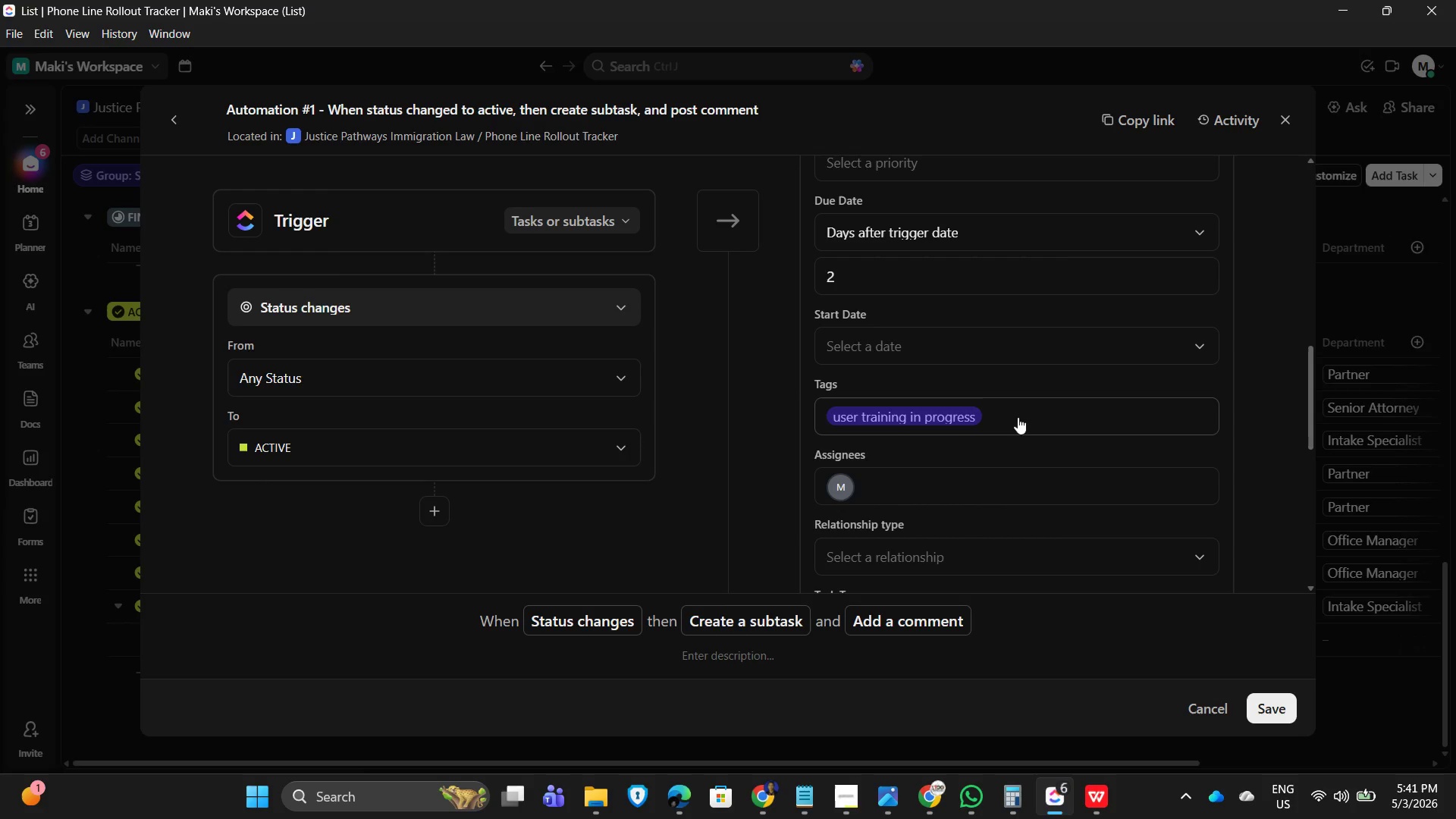 
left_click([975, 413])
 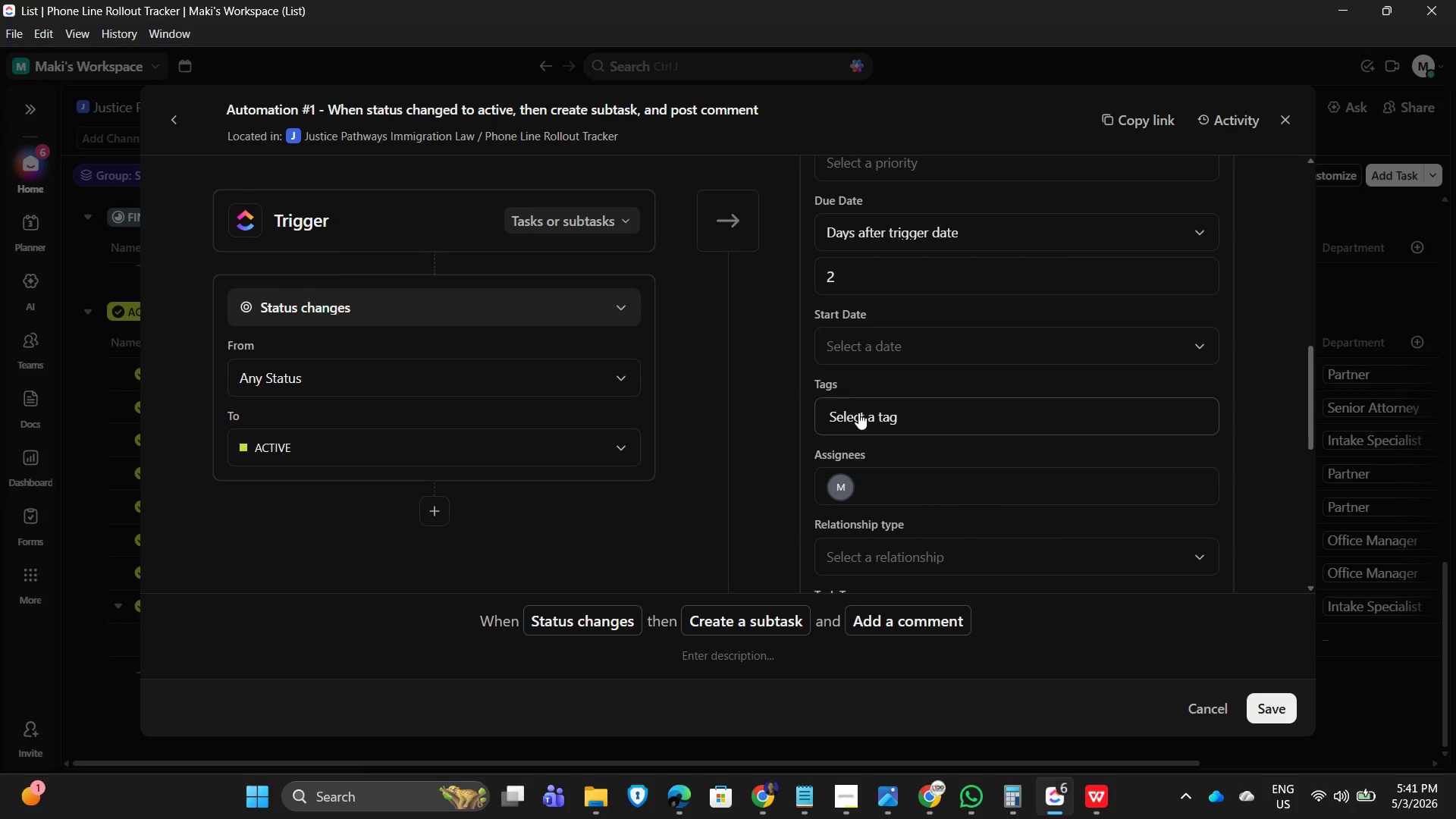 
left_click([864, 413])
 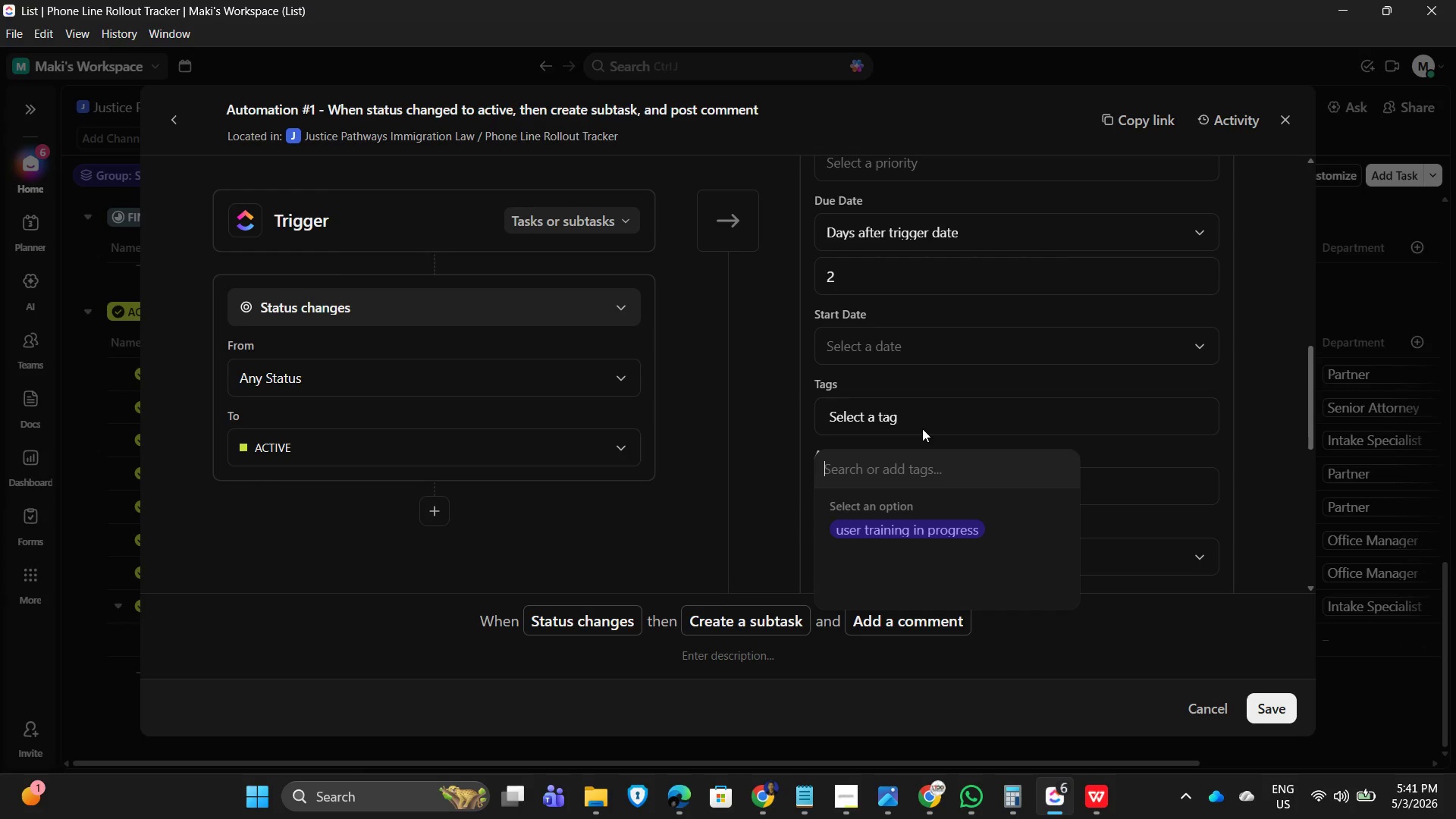 
type(USER TRAINING REQUIRED)
 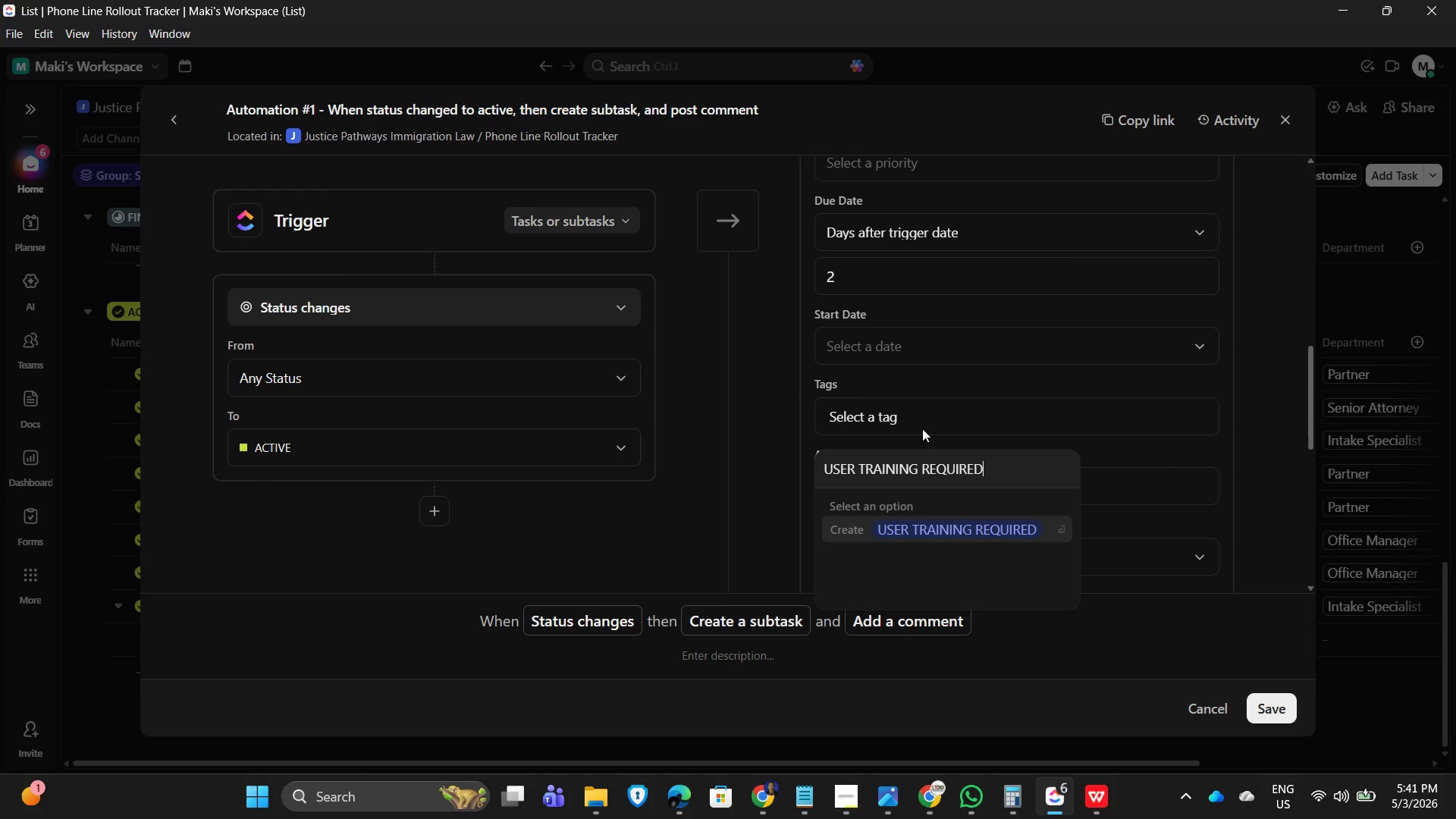 
key(Enter)
 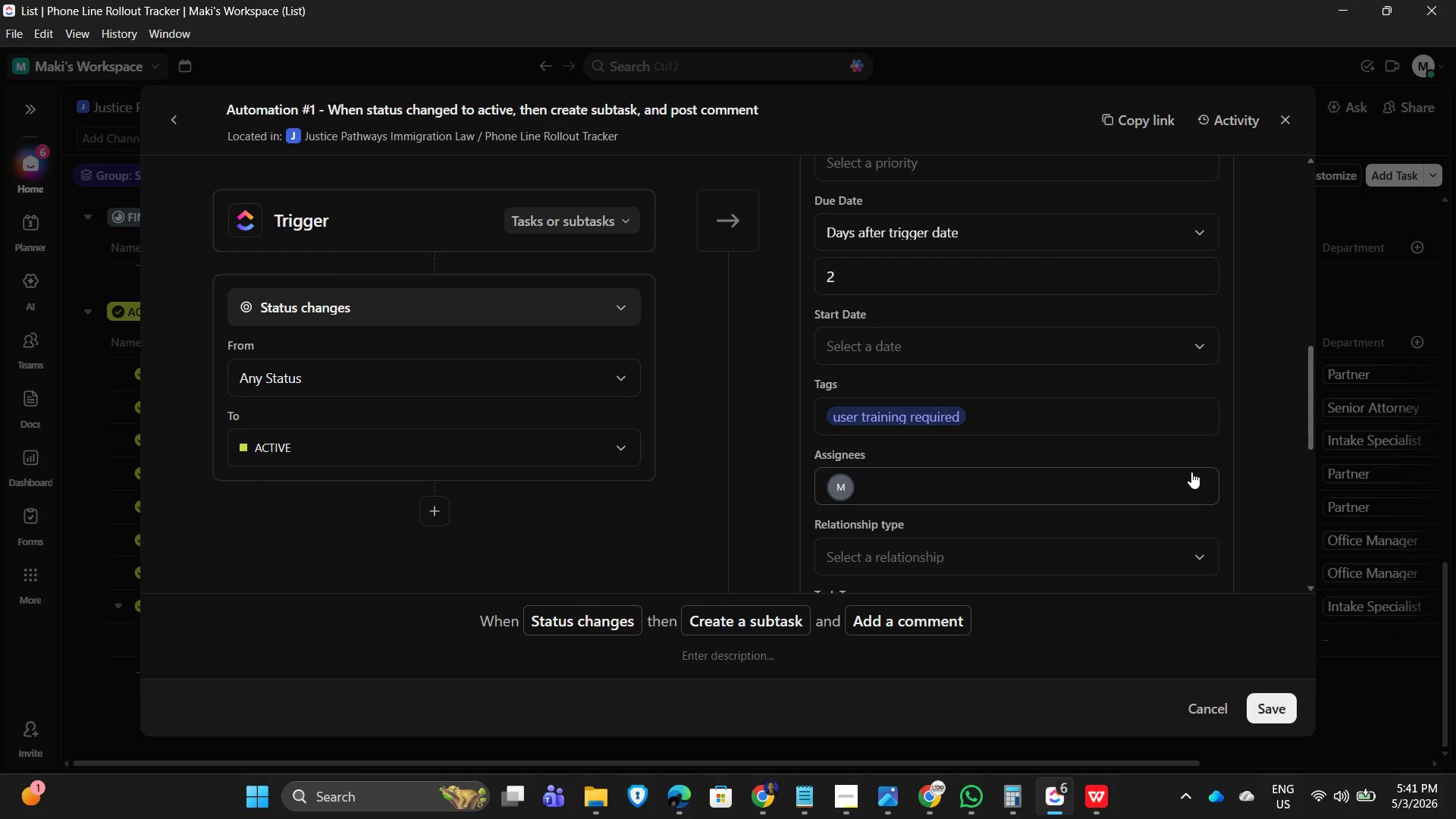 
scroll: coordinate [937, 282], scroll_direction: up, amount: 7.0
 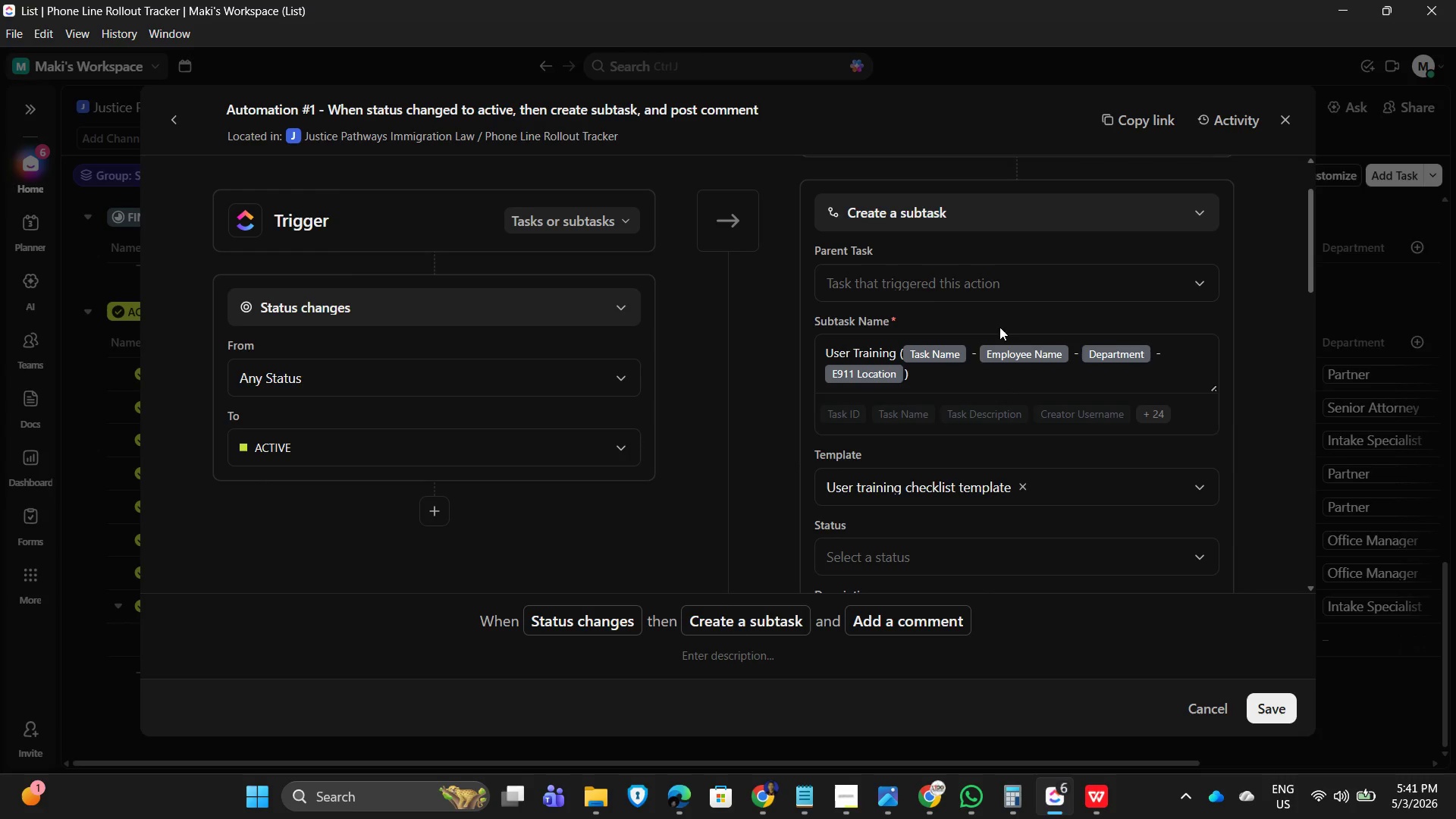 
scroll: coordinate [1091, 487], scroll_direction: down, amount: 11.0
 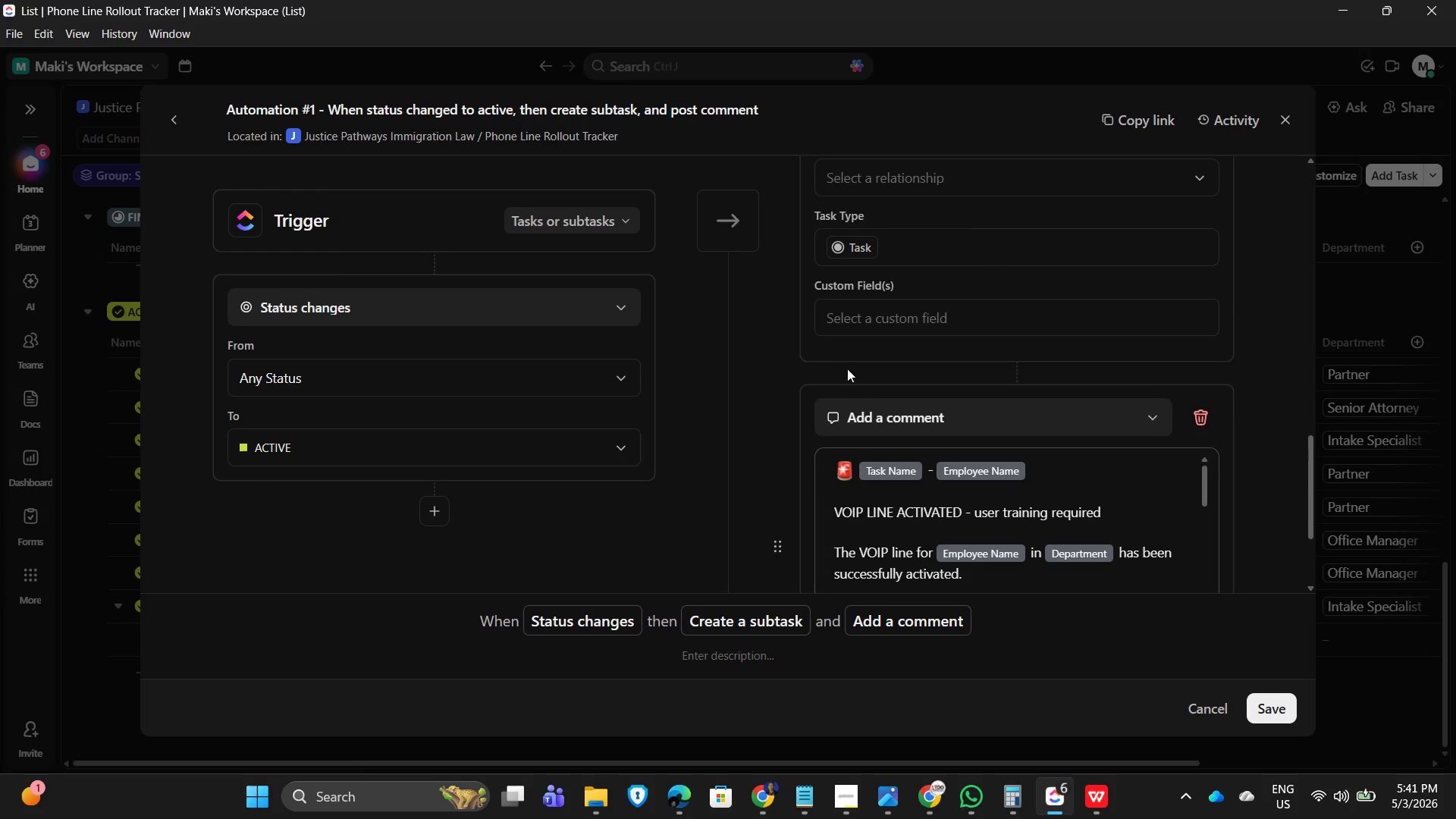 
scroll: coordinate [1086, 526], scroll_direction: down, amount: 4.0
 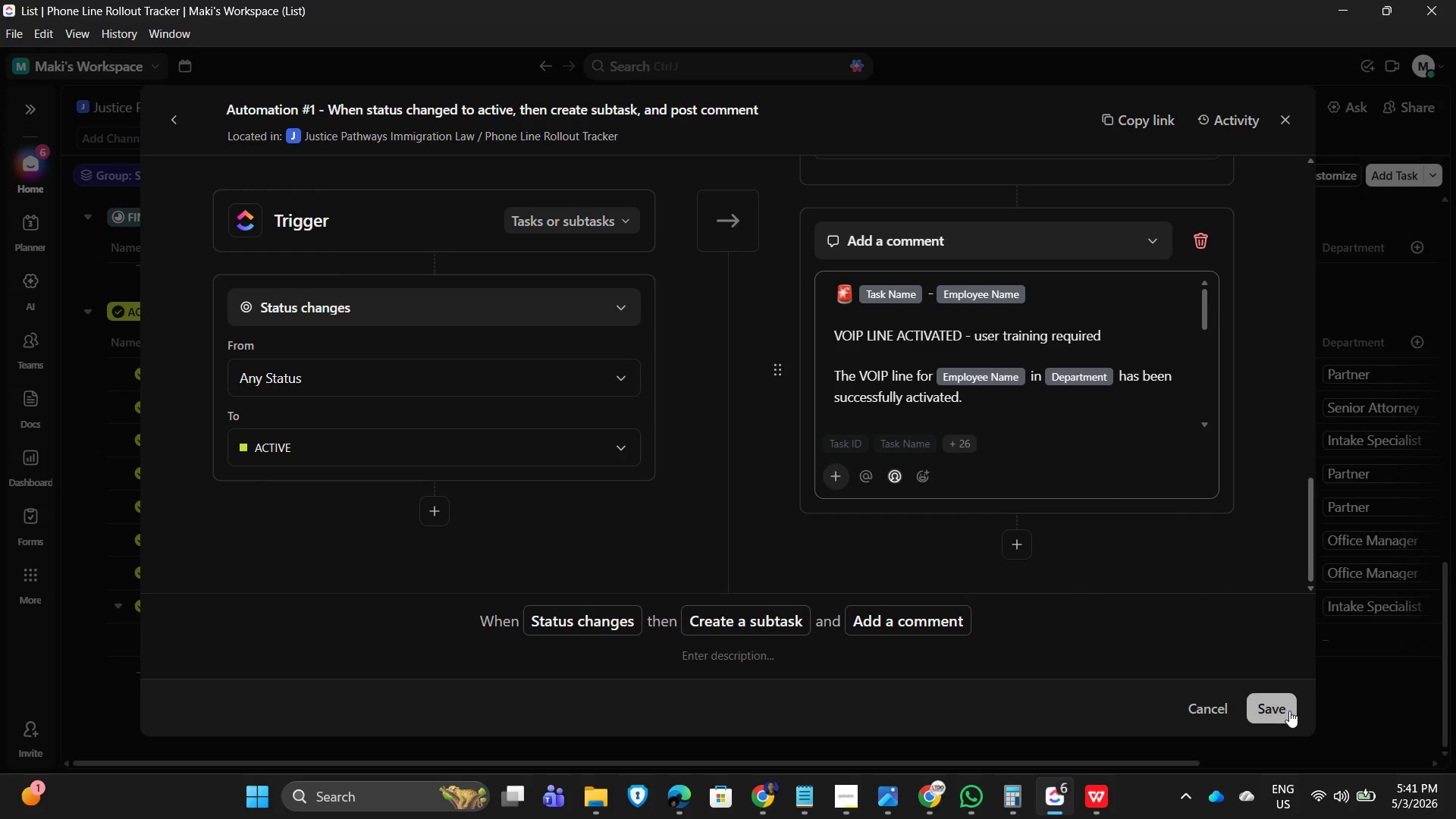 
left_click([1285, 708])
 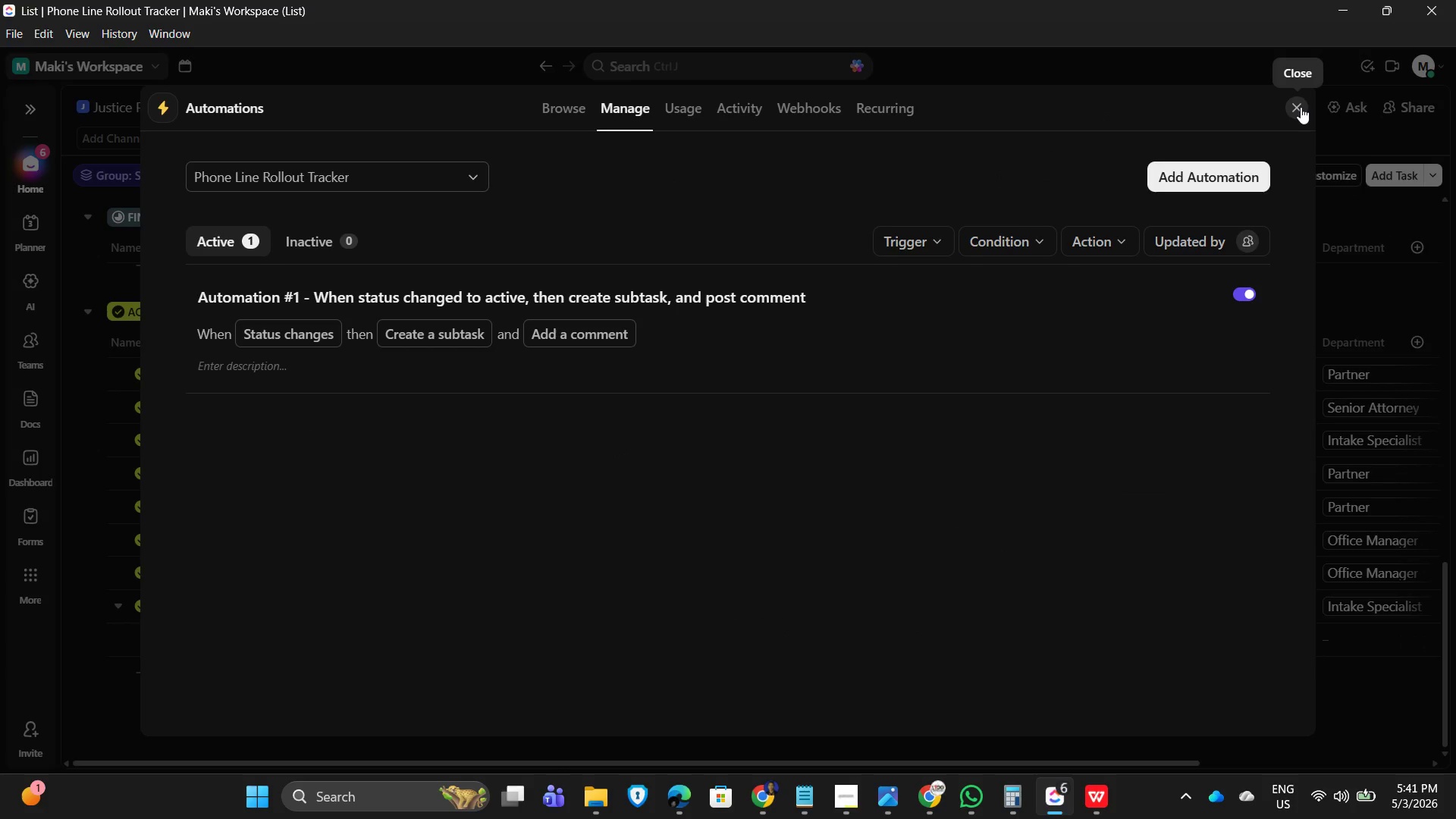 
left_click([1301, 107])
 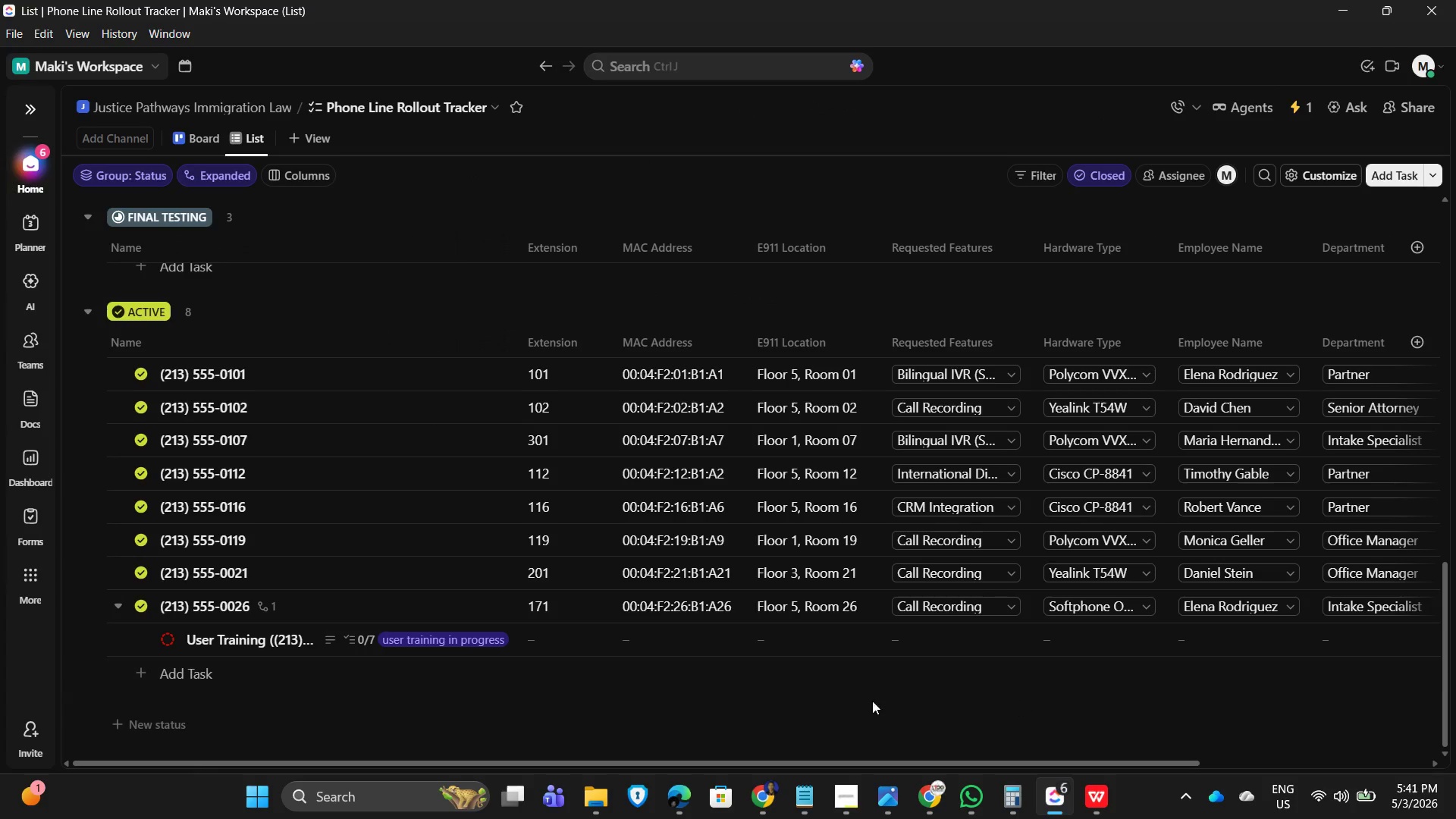 
scroll: coordinate [634, 528], scroll_direction: down, amount: 4.0
 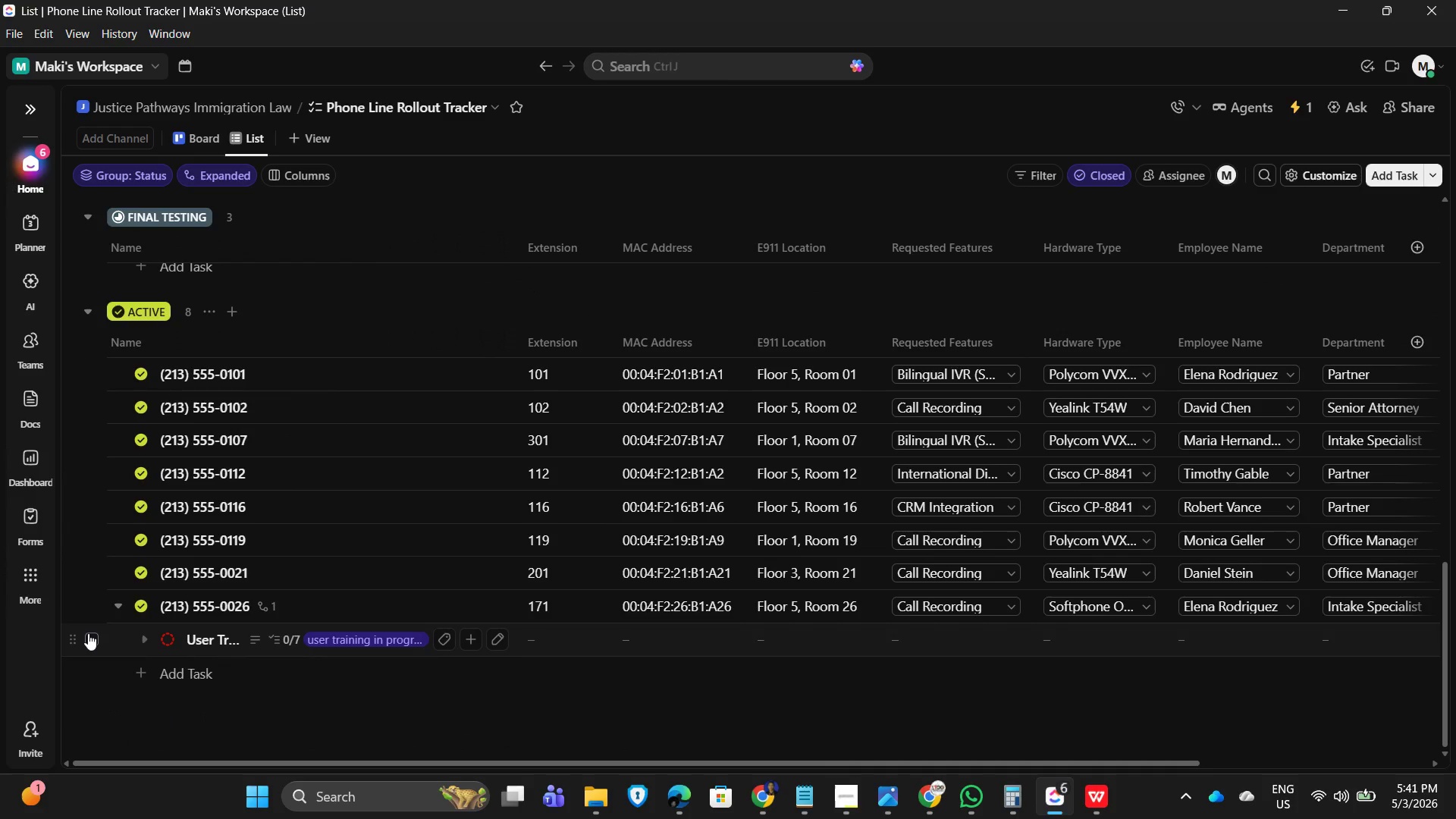 
wait(7.09)
 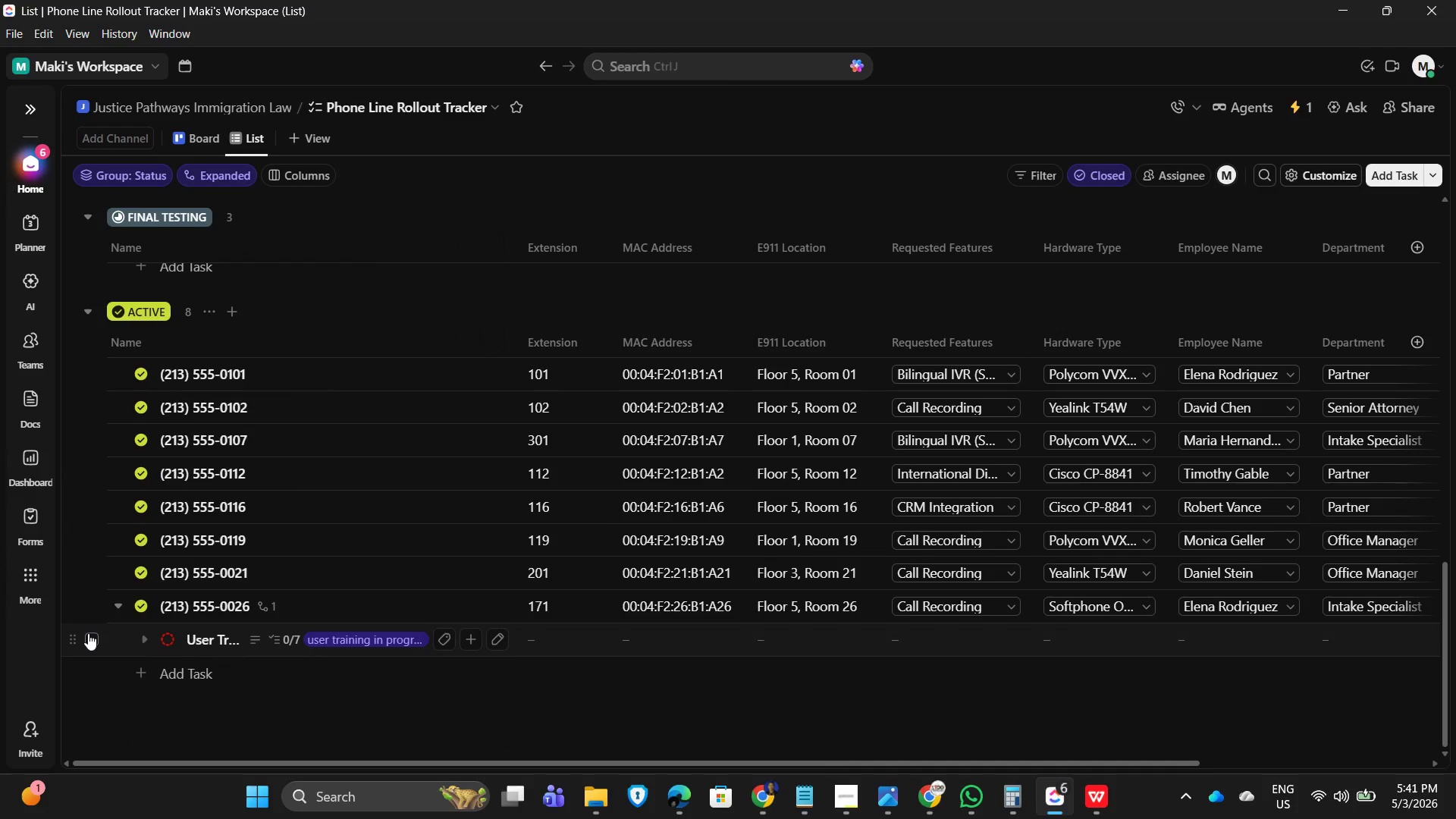 
left_click([88, 633])
 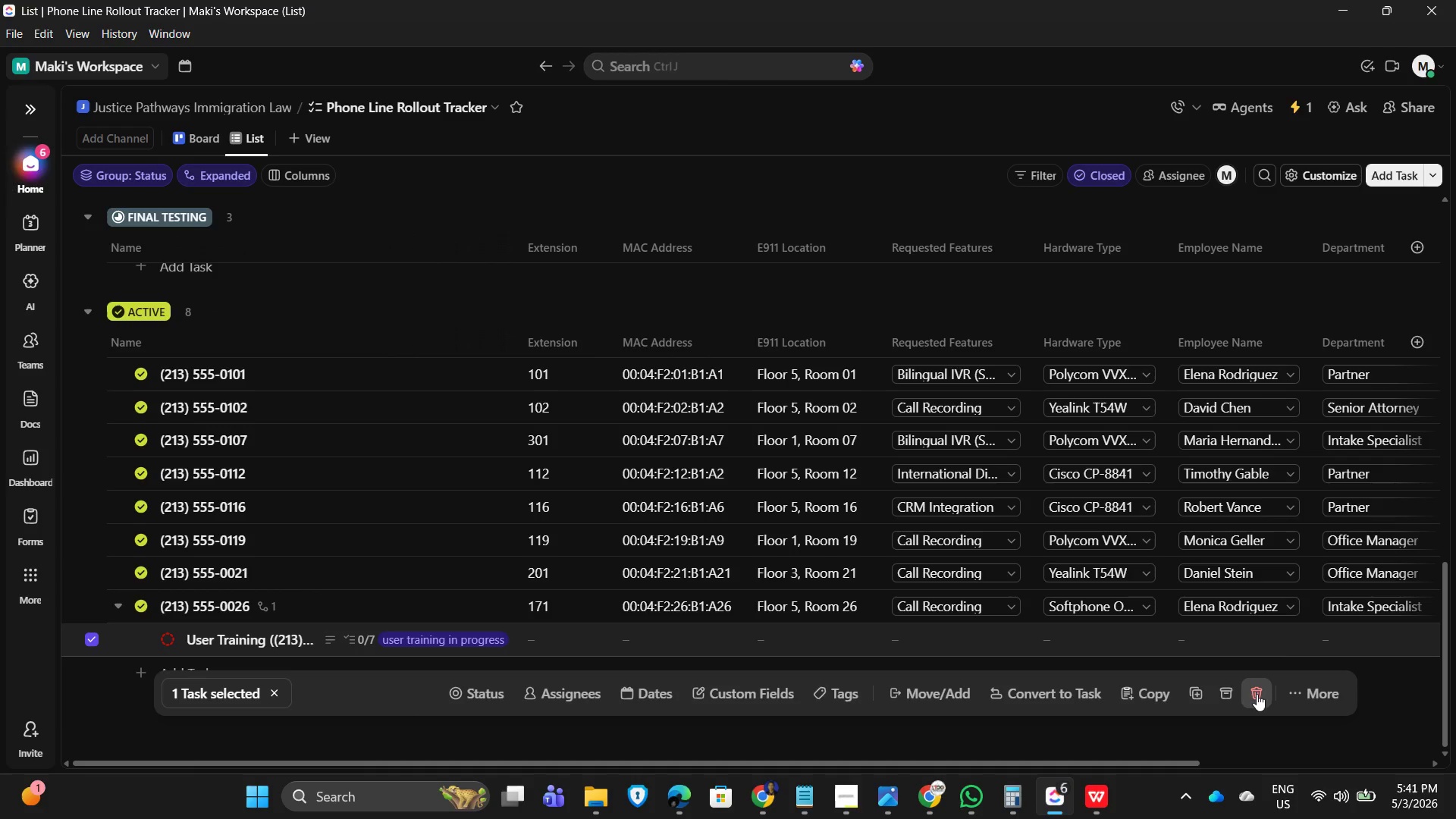 
left_click([1257, 694])
 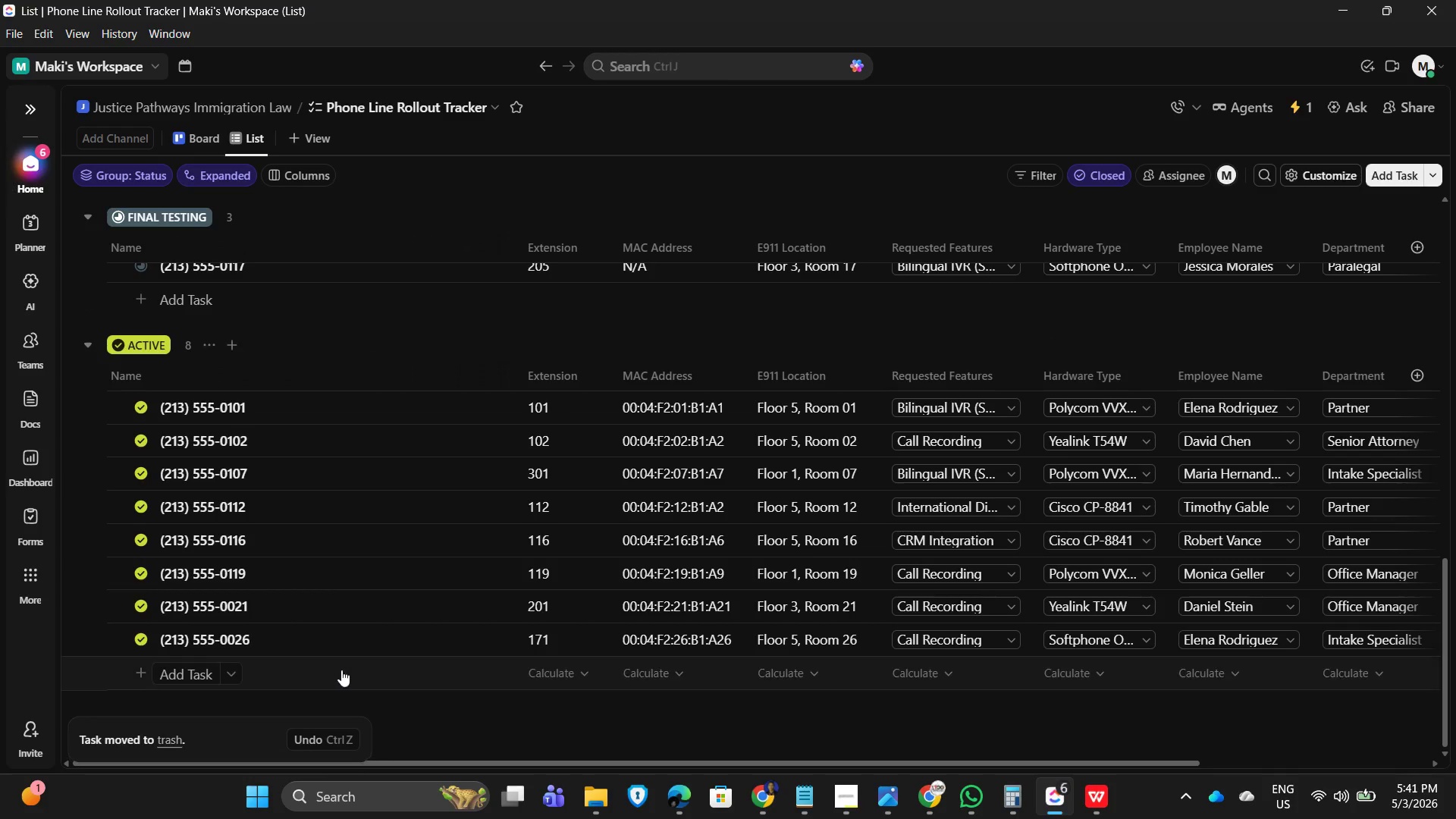 
left_click([191, 633])
 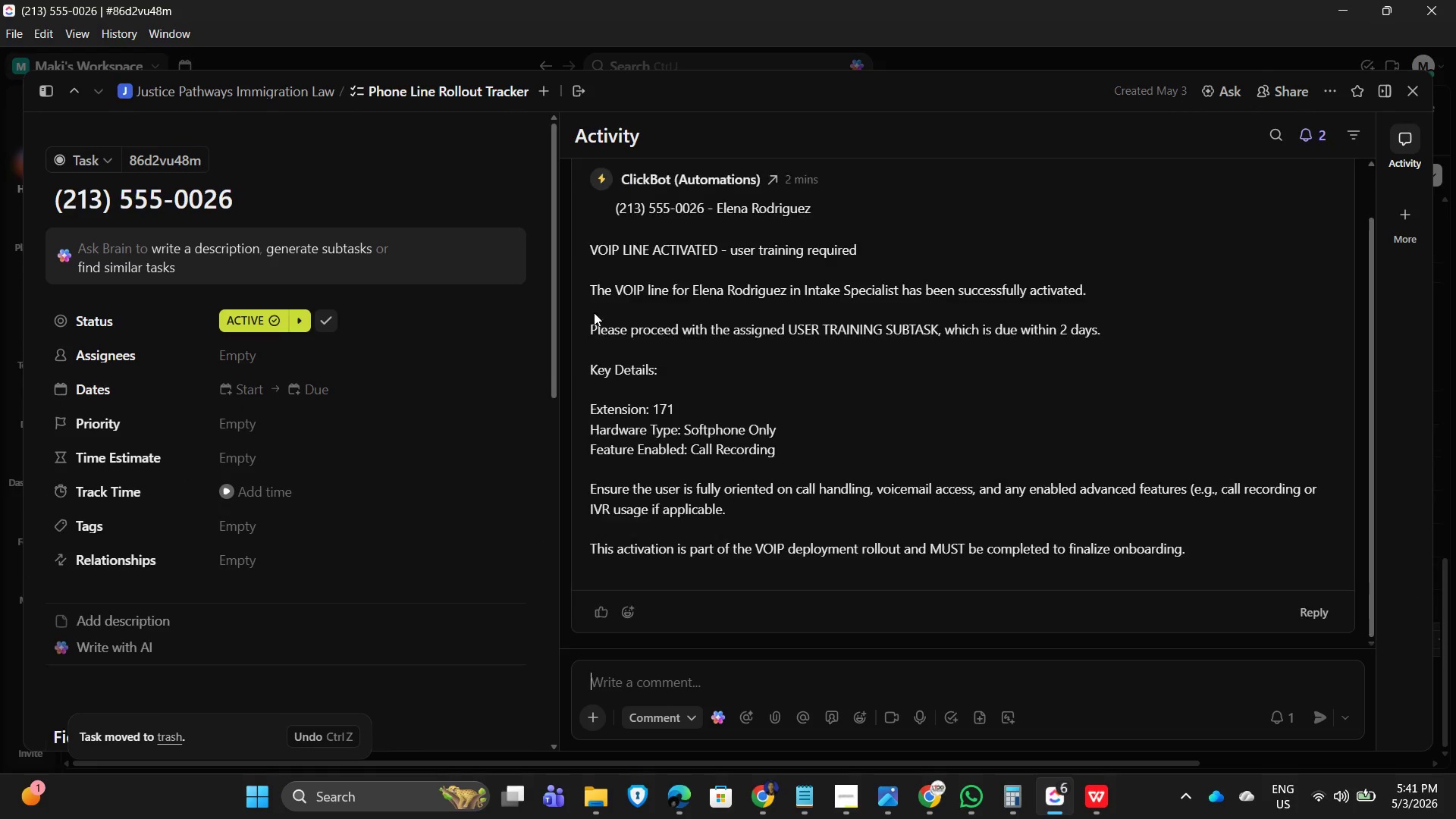 
scroll: coordinate [761, 302], scroll_direction: up, amount: 2.0
 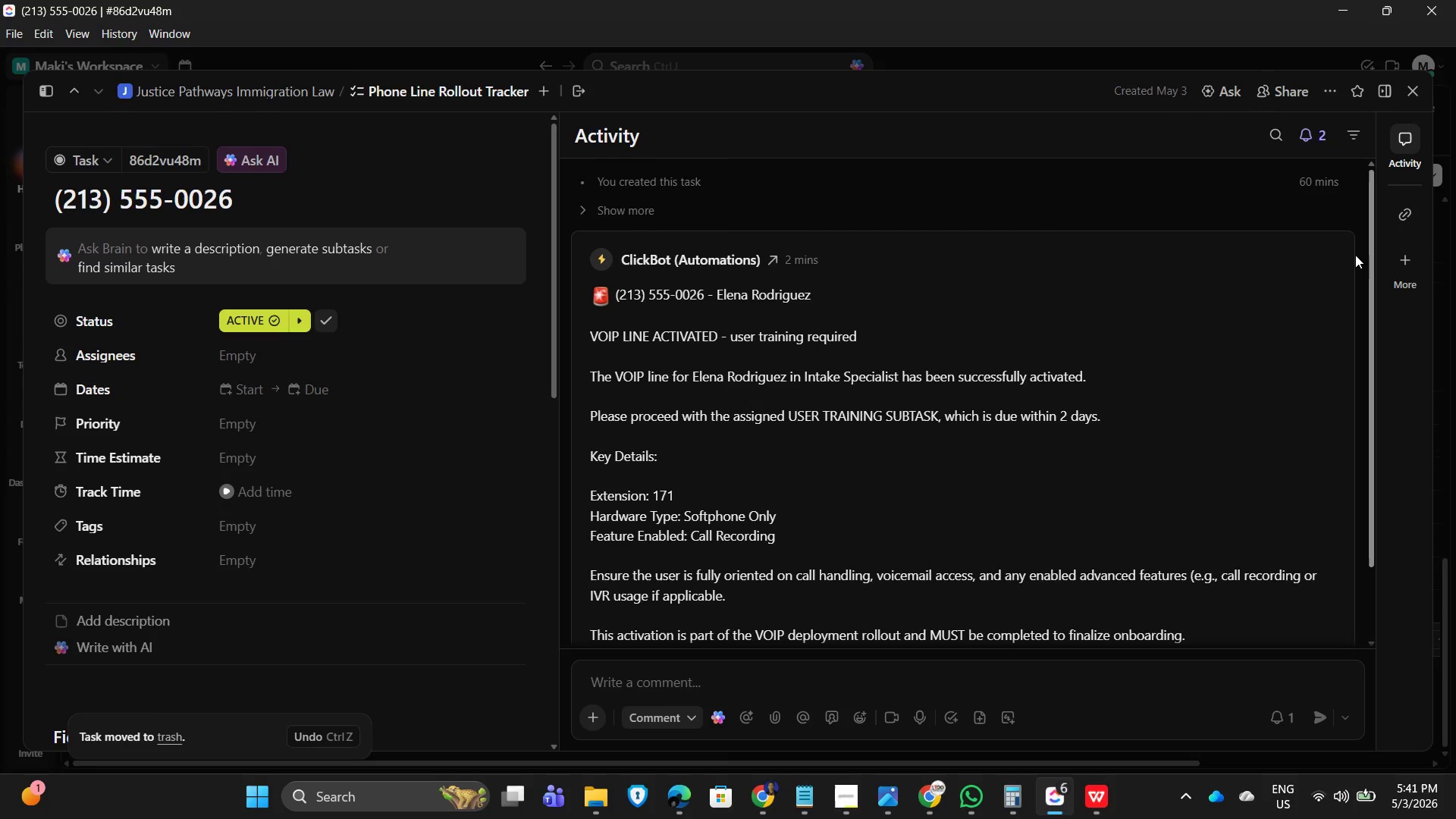 
left_click([1331, 253])
 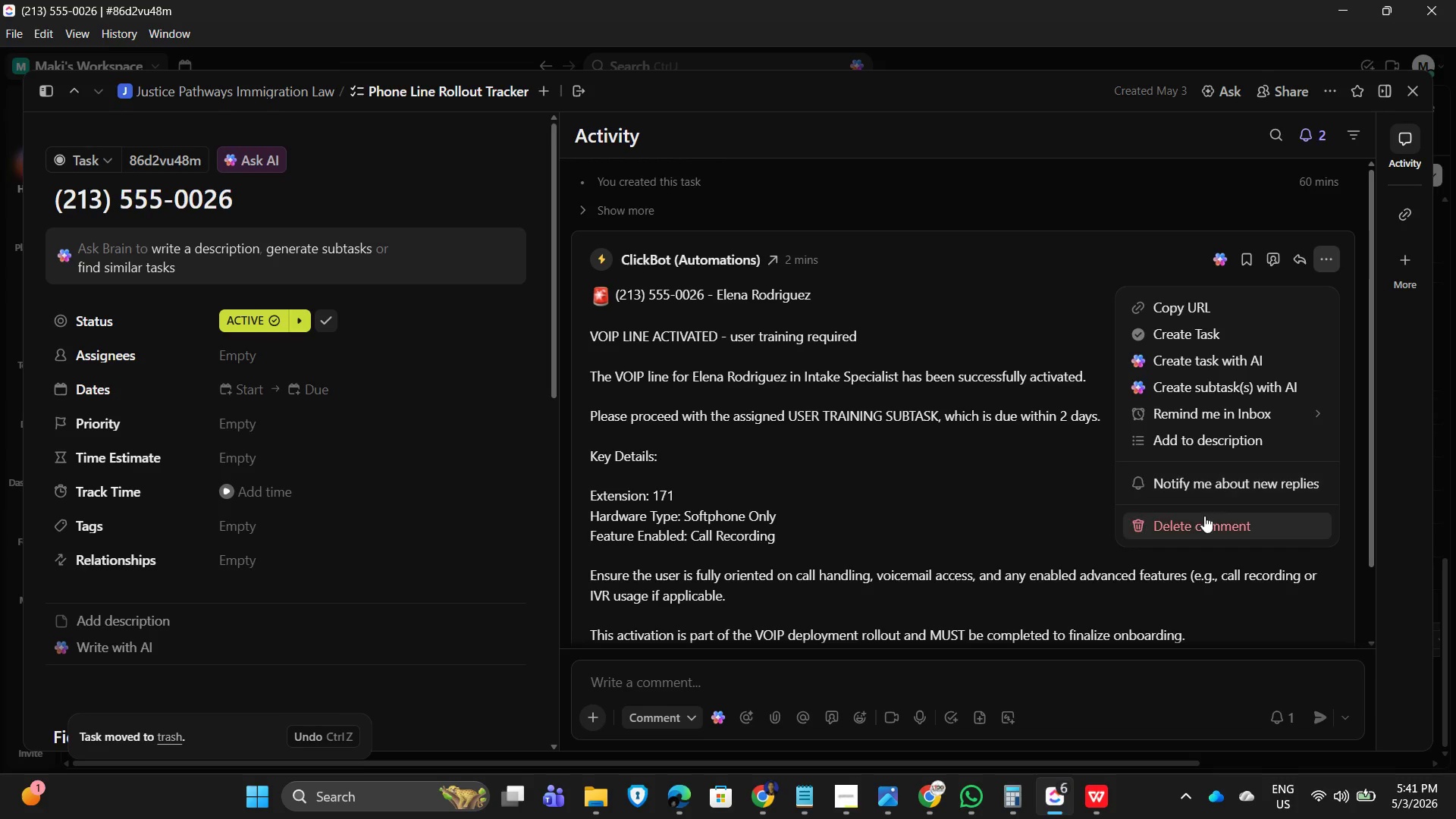 
left_click([1194, 525])
 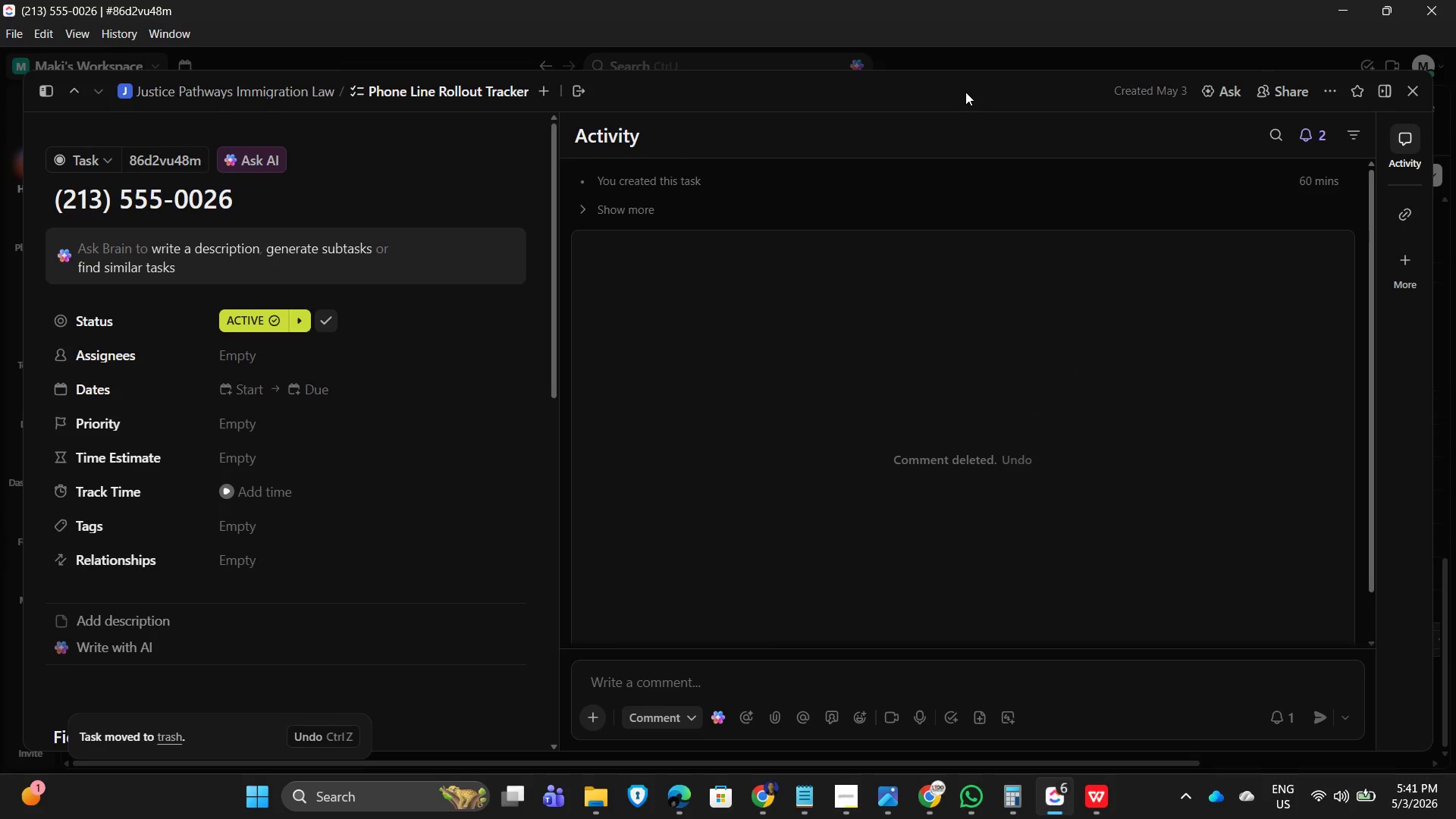 
left_click([965, 92])
 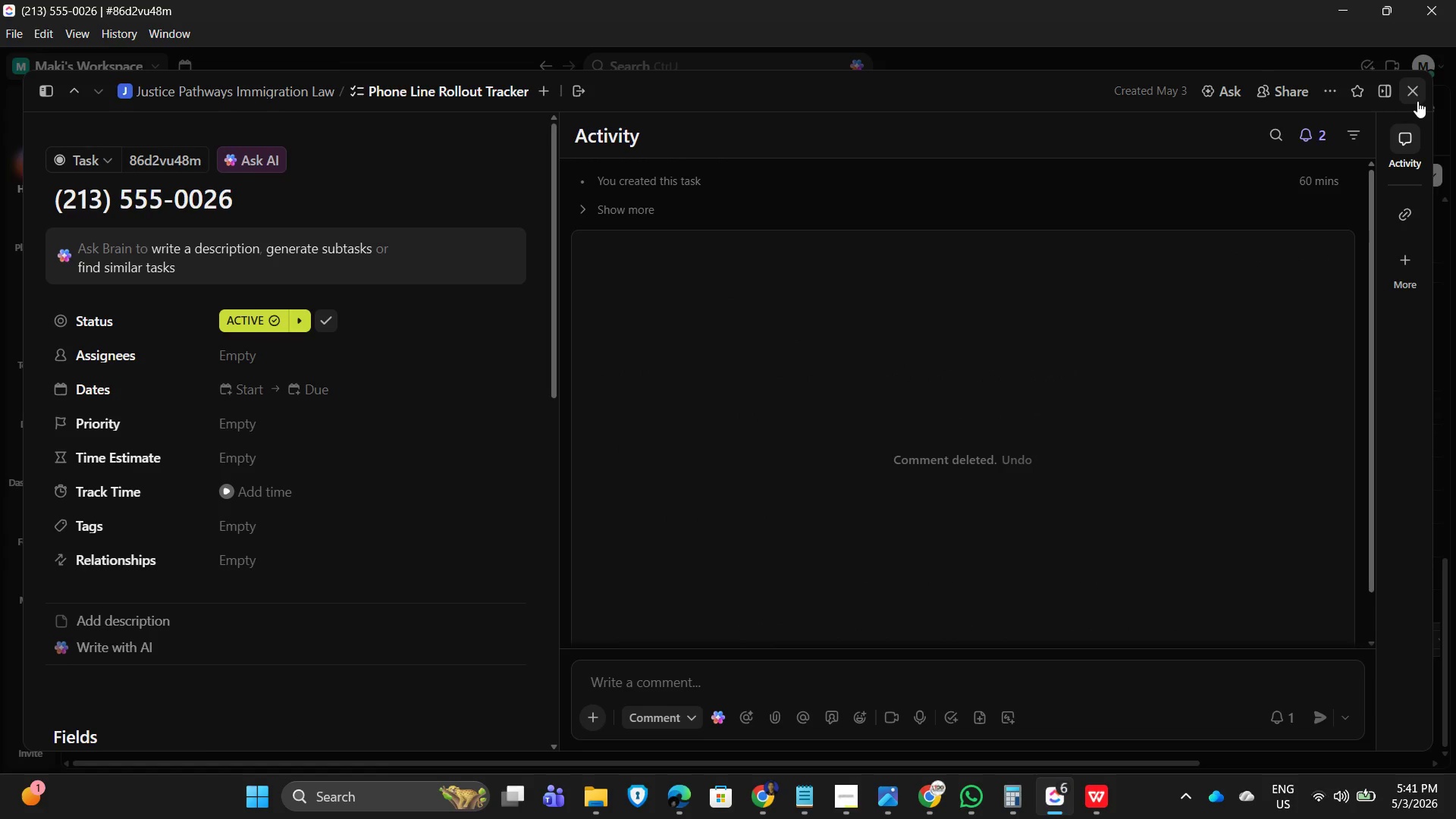 
left_click([1415, 94])
 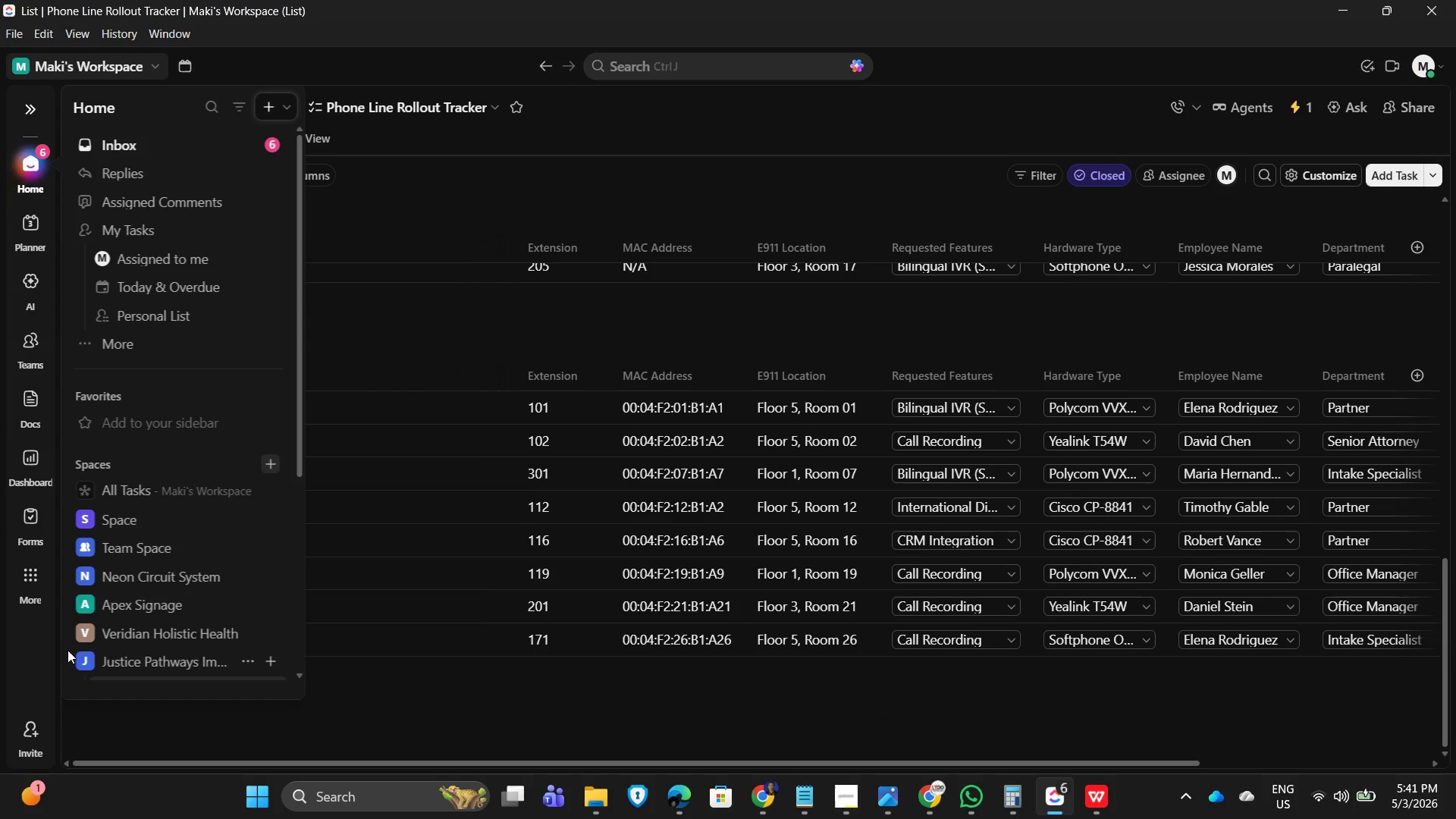 
left_click([799, 117])
 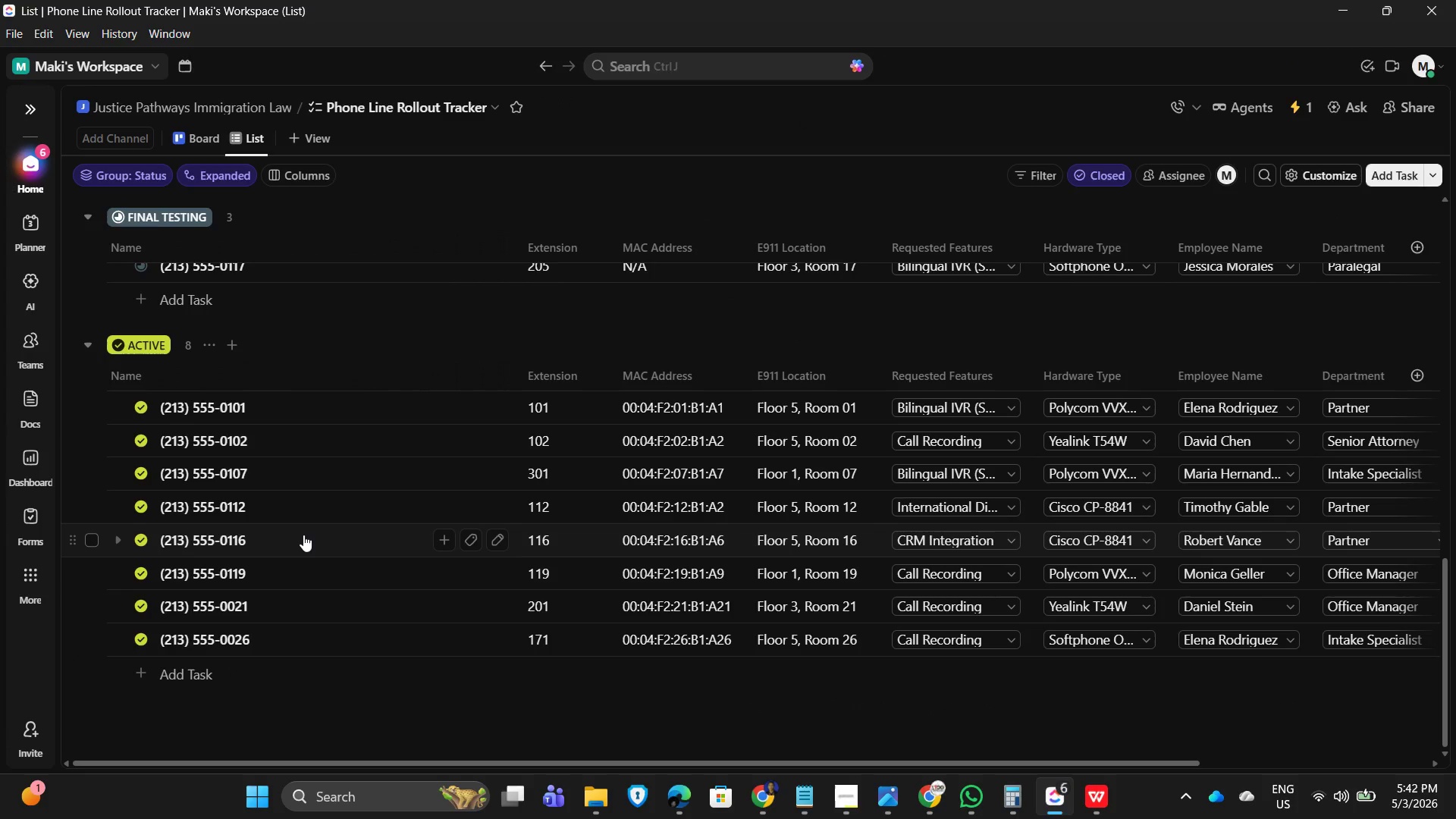 
scroll: coordinate [416, 544], scroll_direction: up, amount: 5.0
 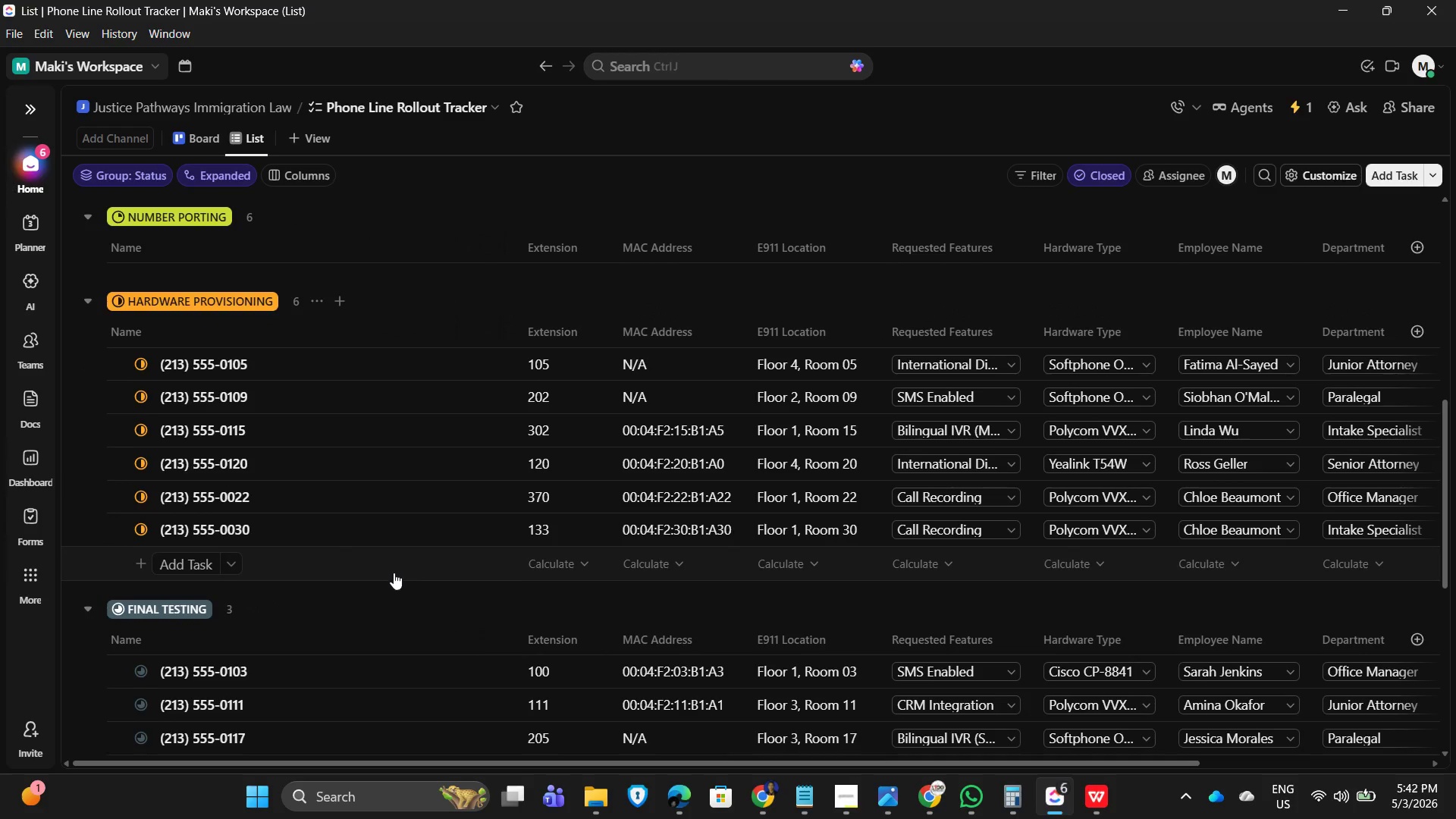 
scroll: coordinate [304, 540], scroll_direction: down, amount: 6.0
 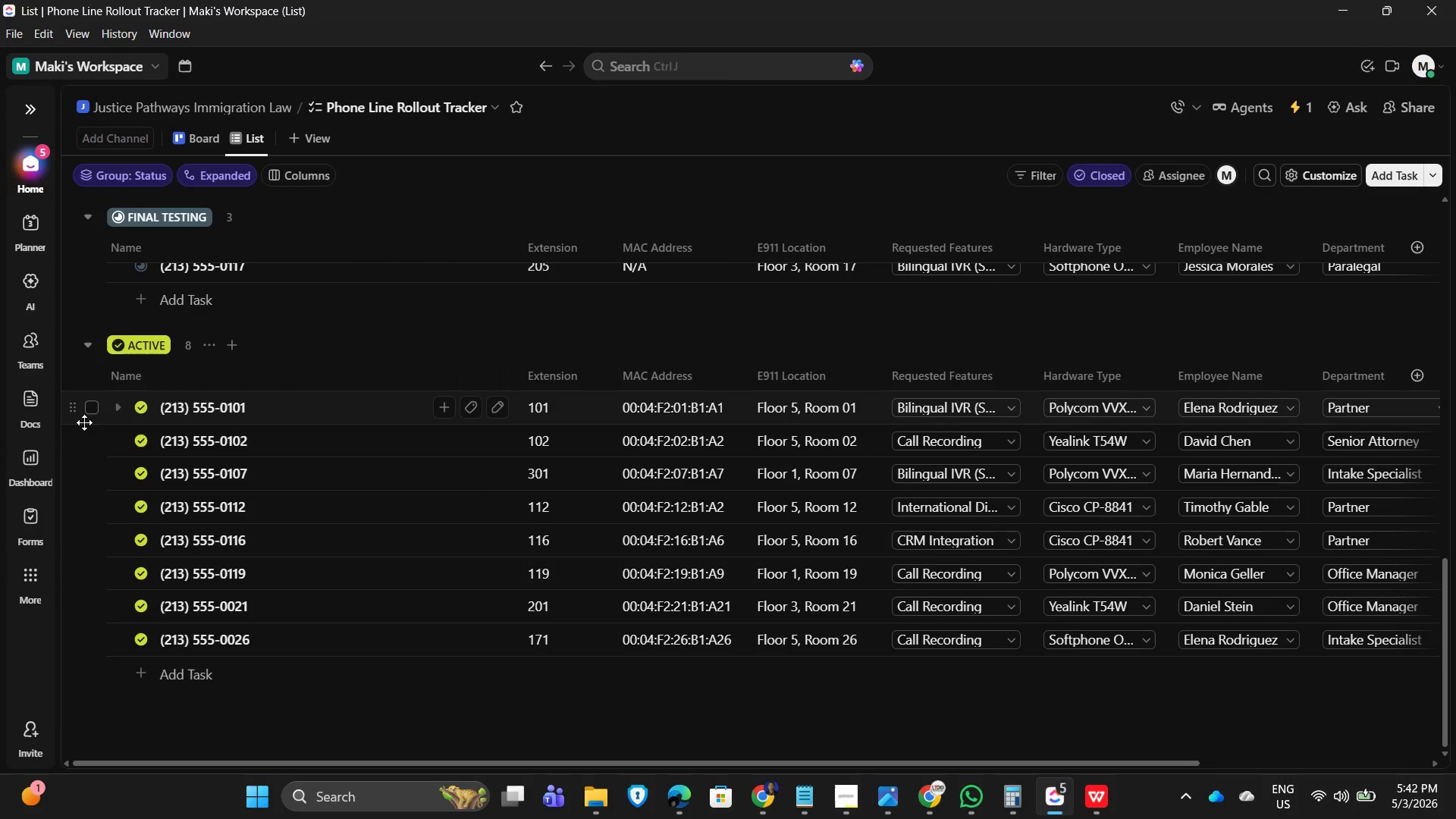 
left_click([87, 414])
 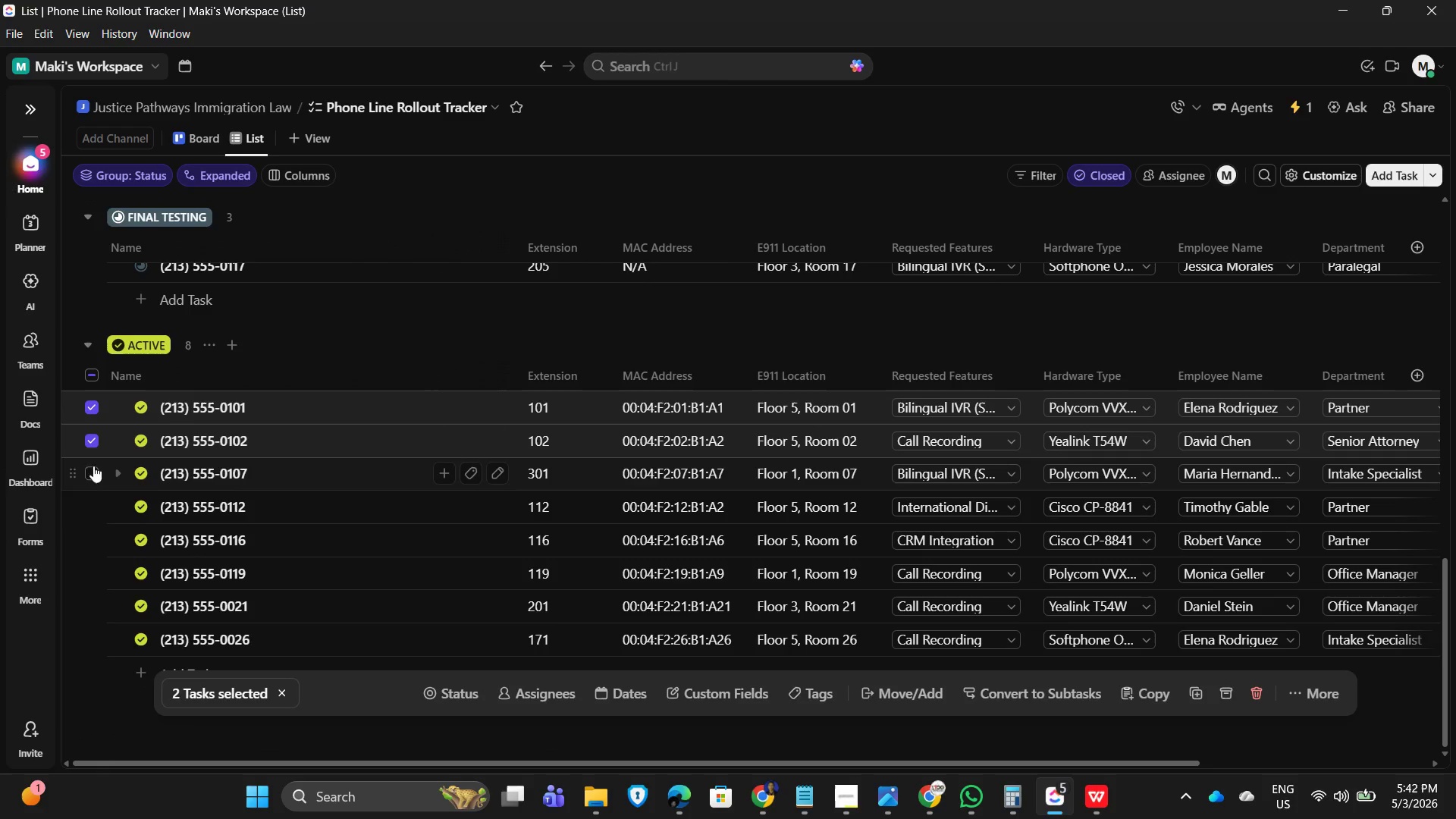 
left_click([91, 504])
 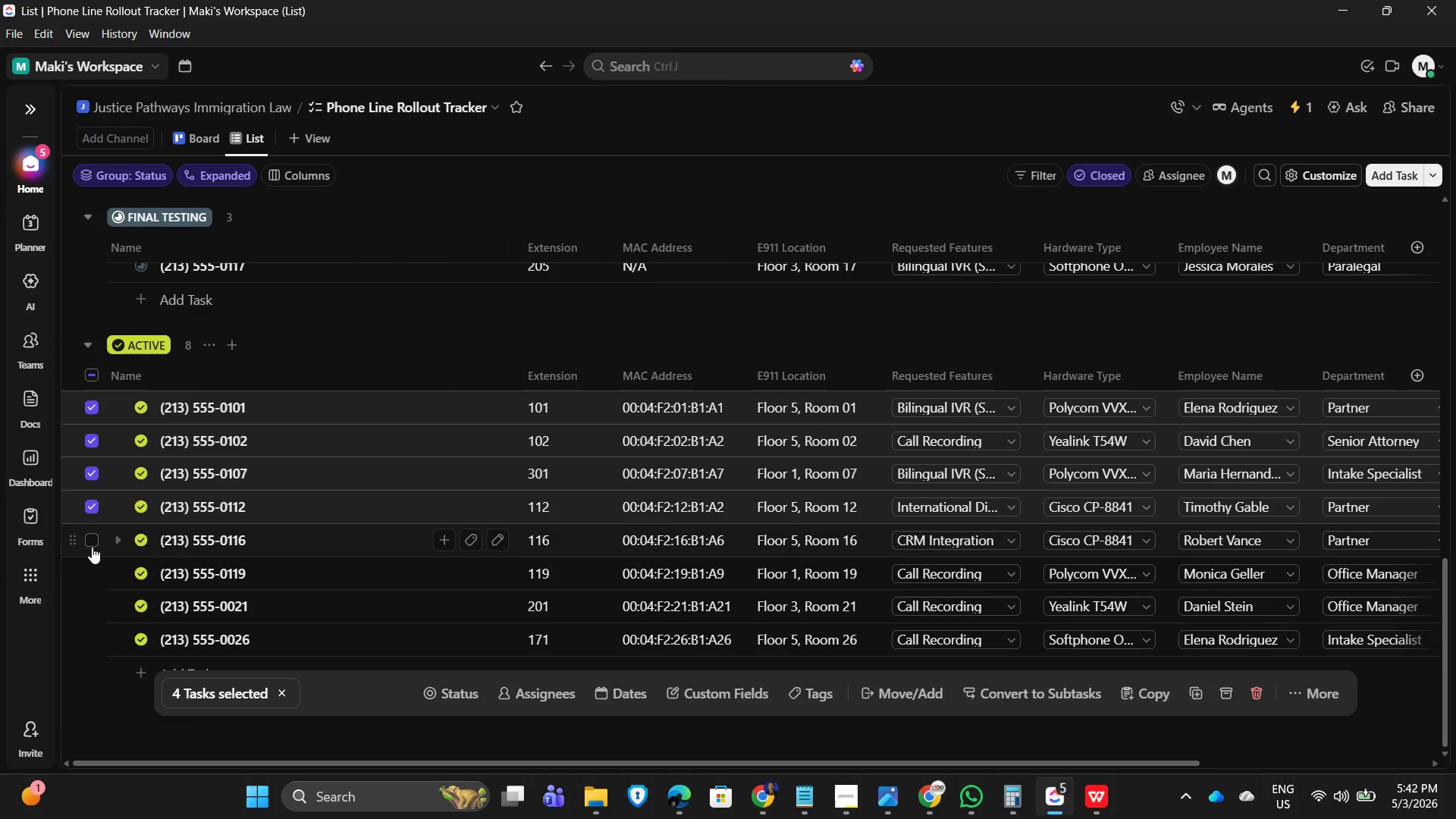 
left_click([92, 547])
 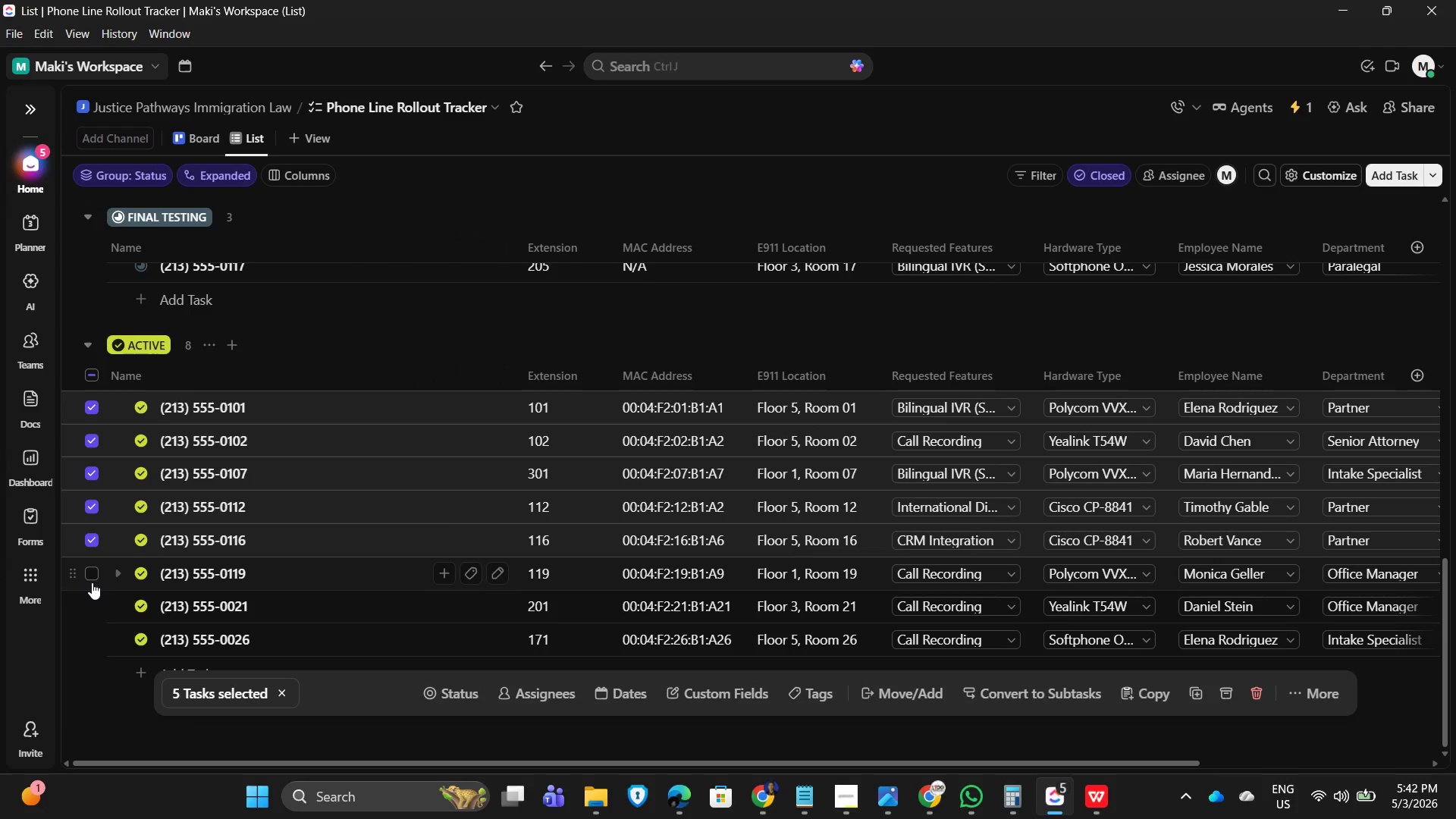 
left_click([91, 582])
 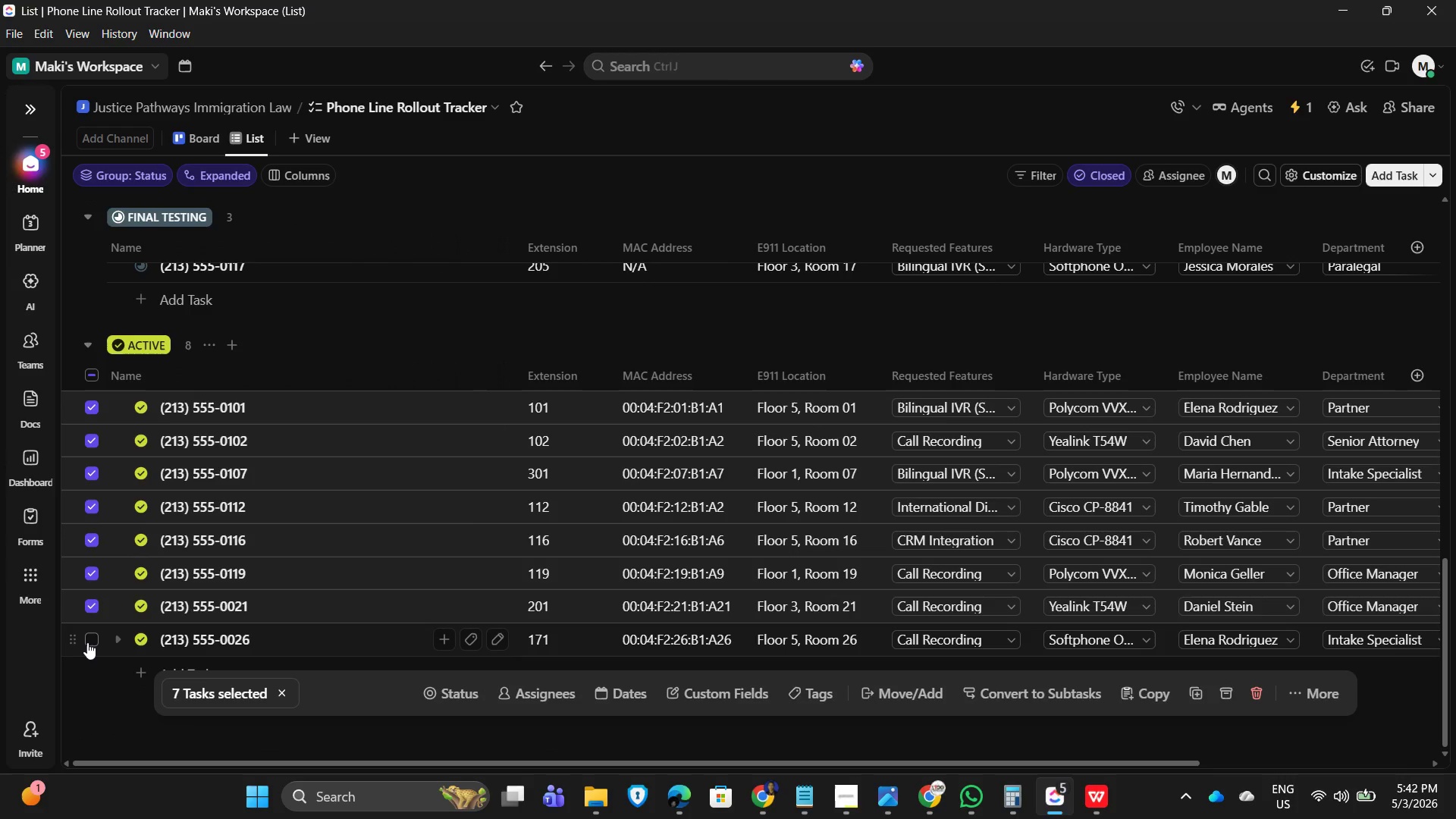 
left_click([87, 644])
 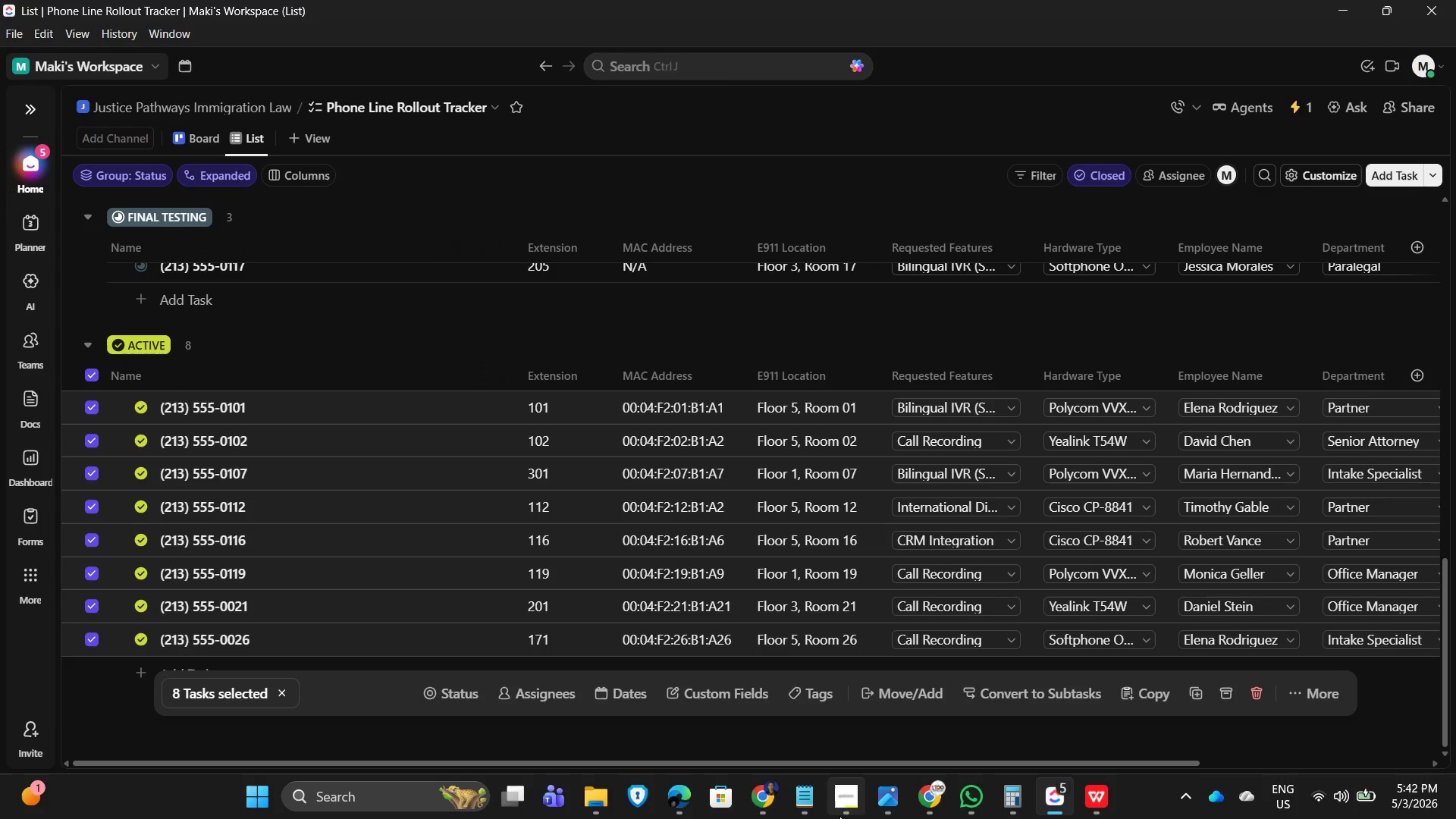 
left_click([852, 807])